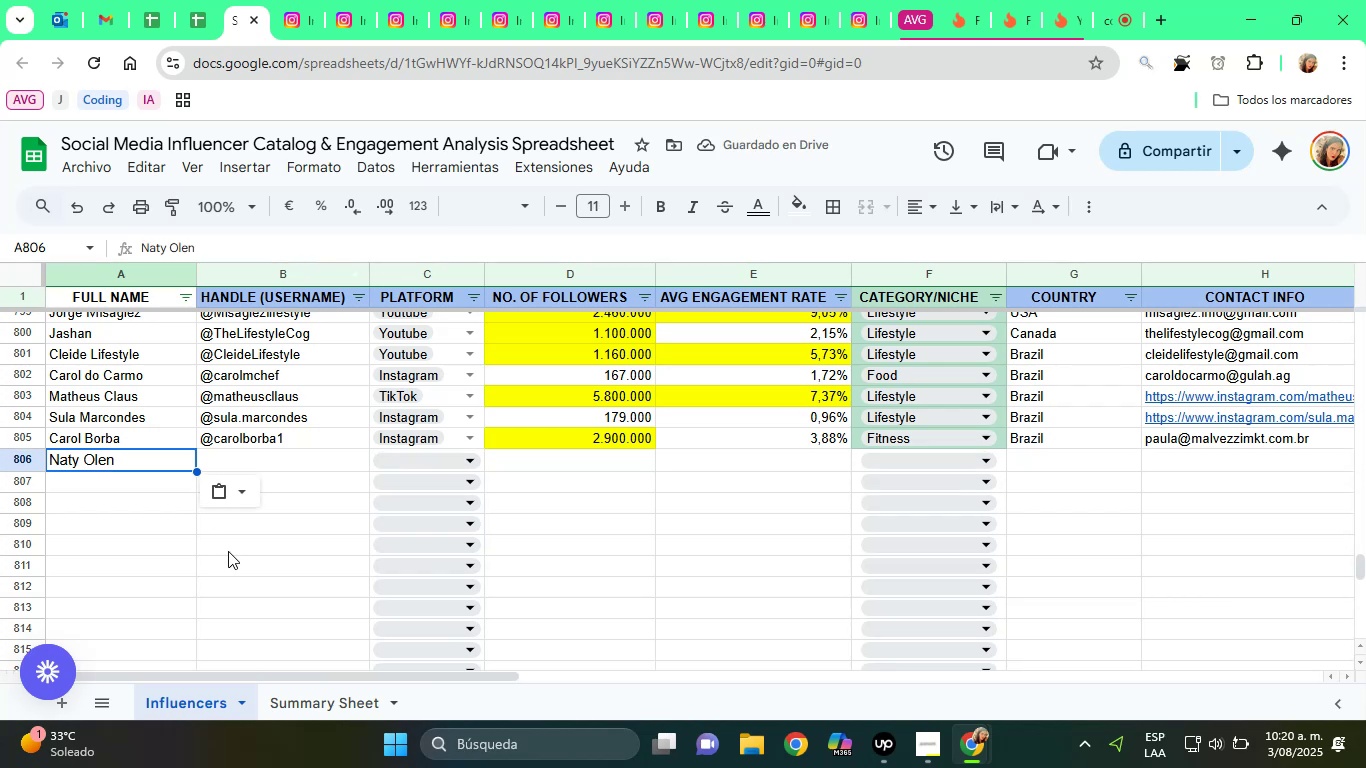 
left_click([225, 504])
 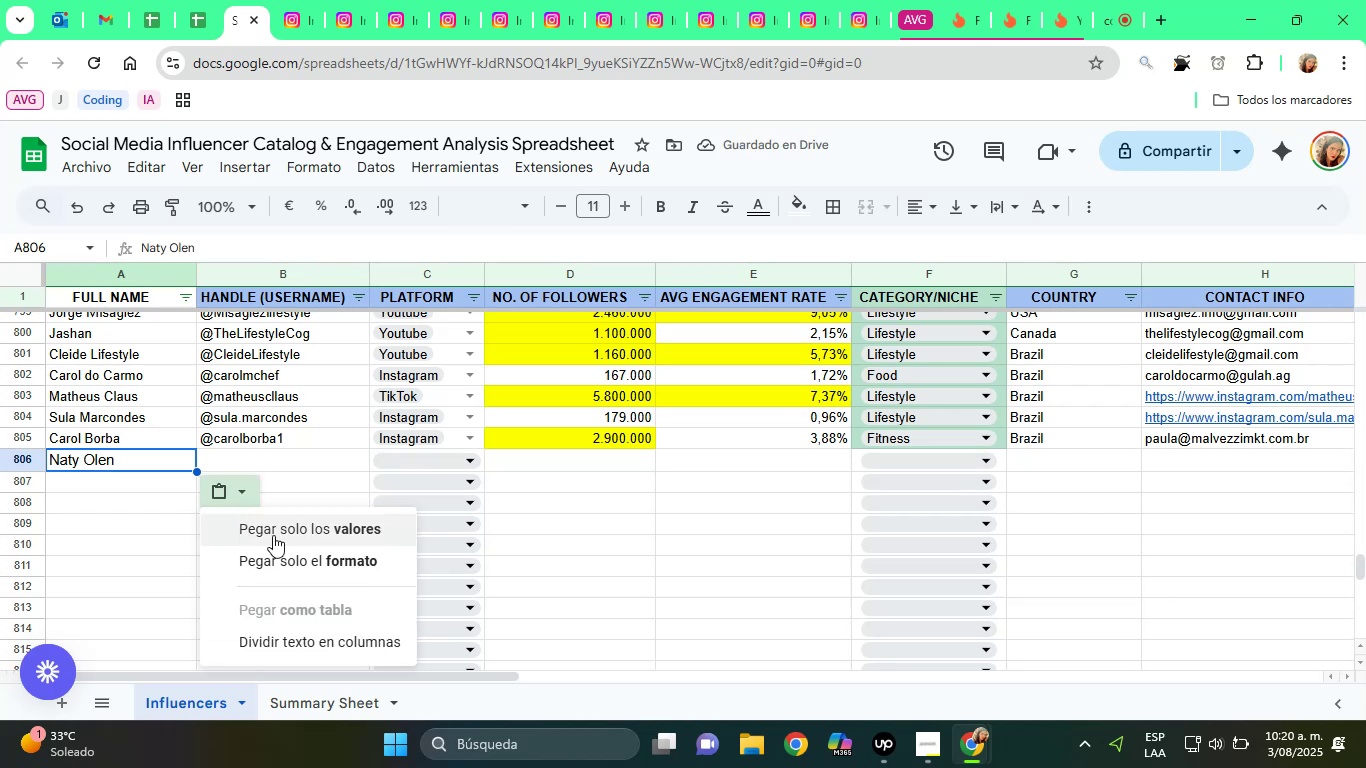 
left_click([273, 535])
 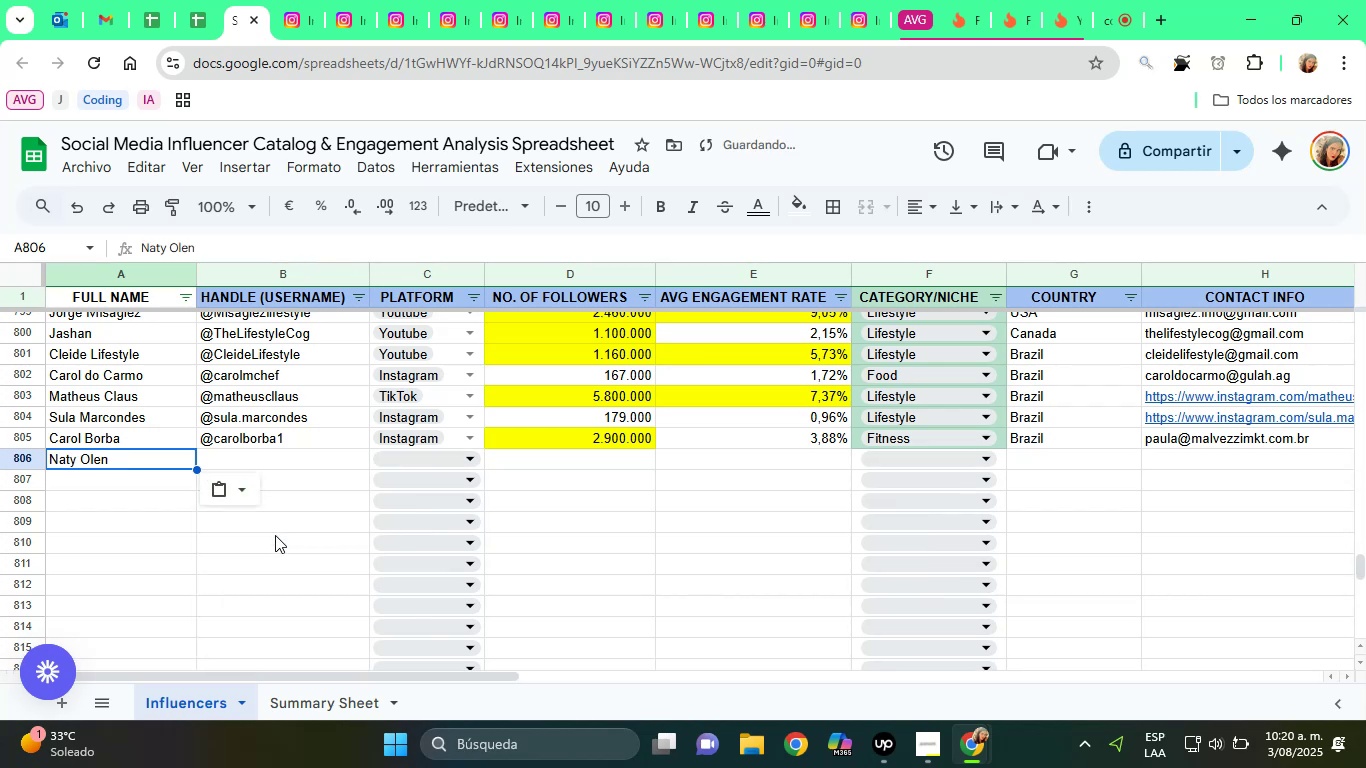 
key(ArrowRight)
 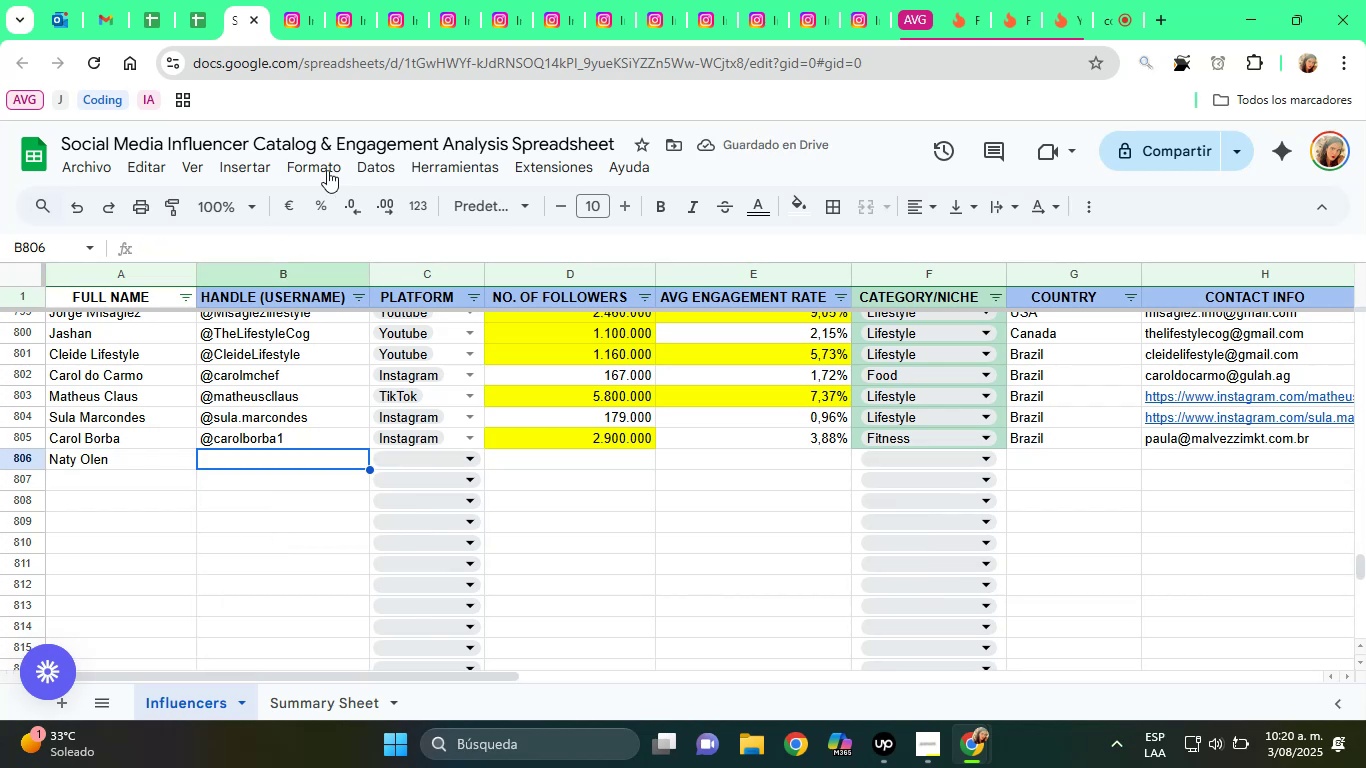 
left_click([305, 0])
 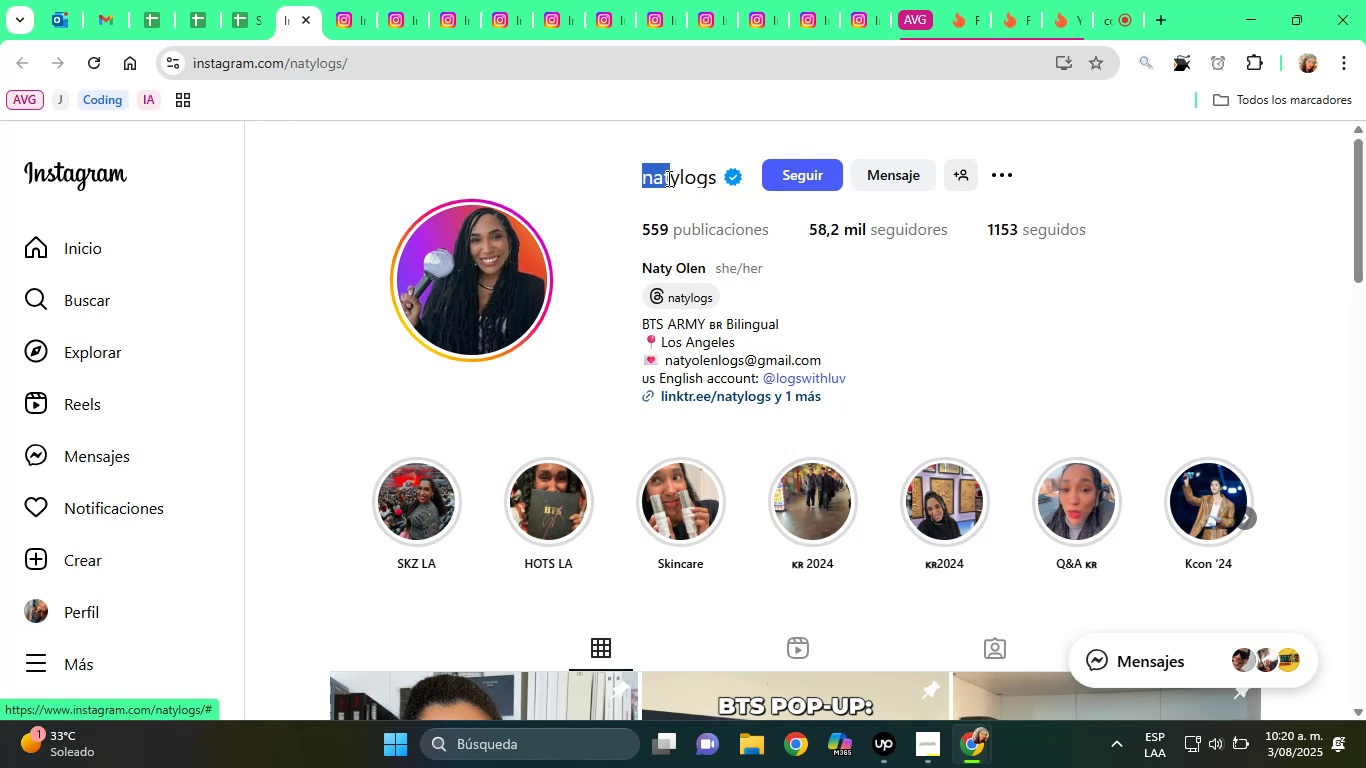 
wait(7.12)
 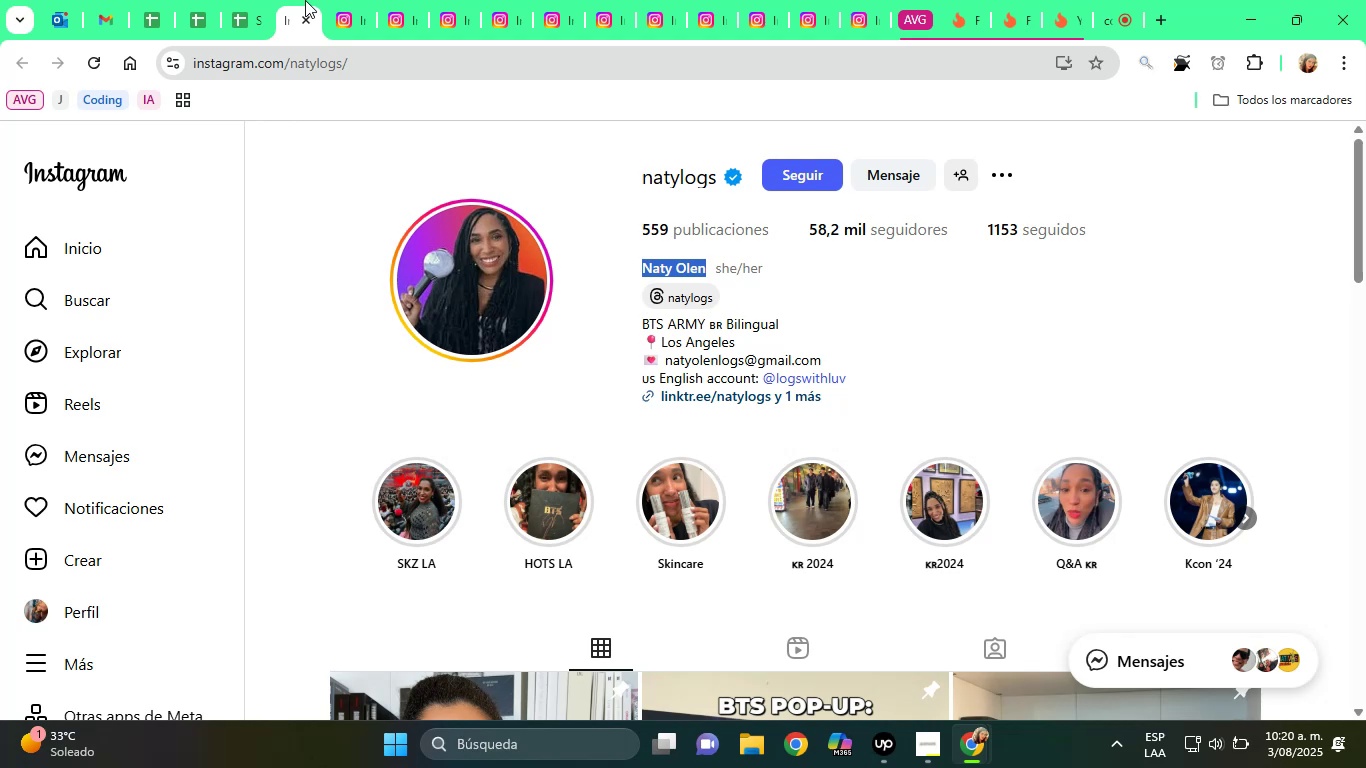 
key(Control+C)
 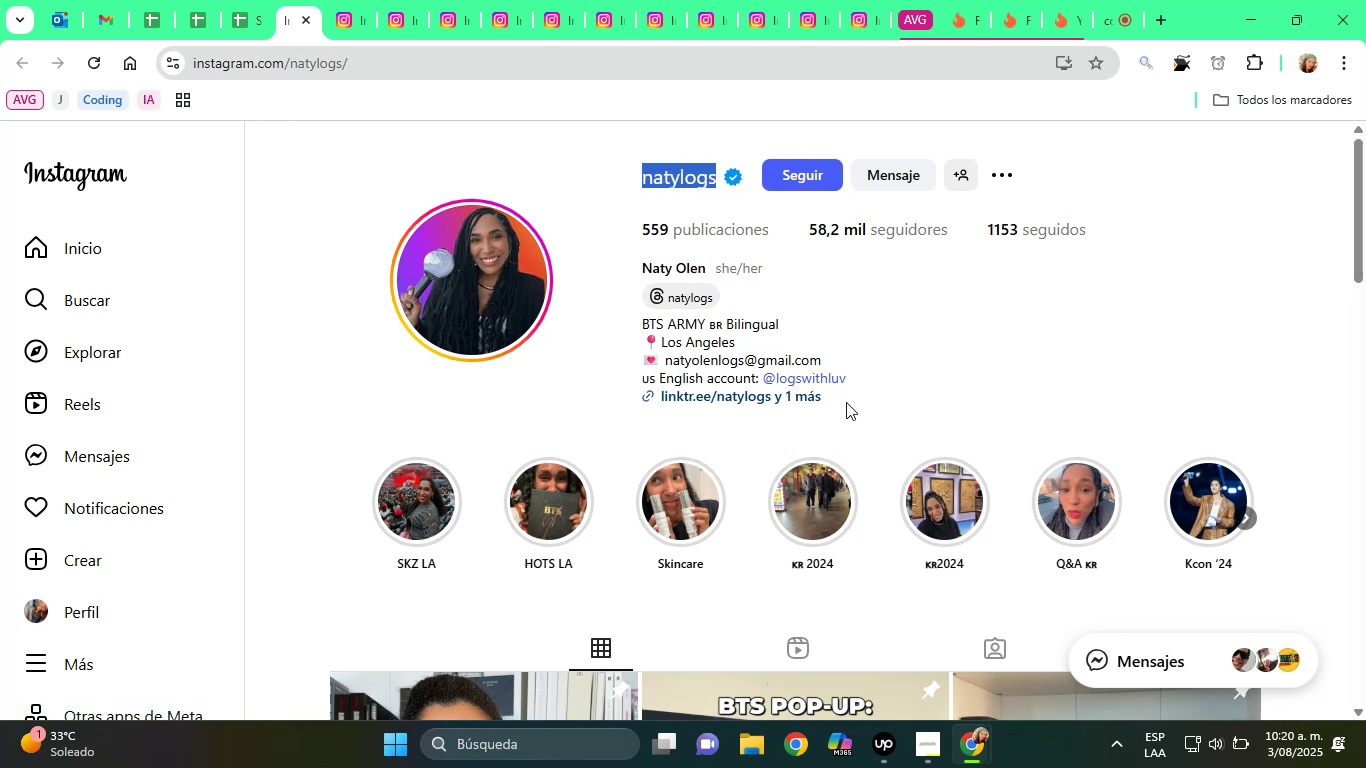 
left_click([805, 401])
 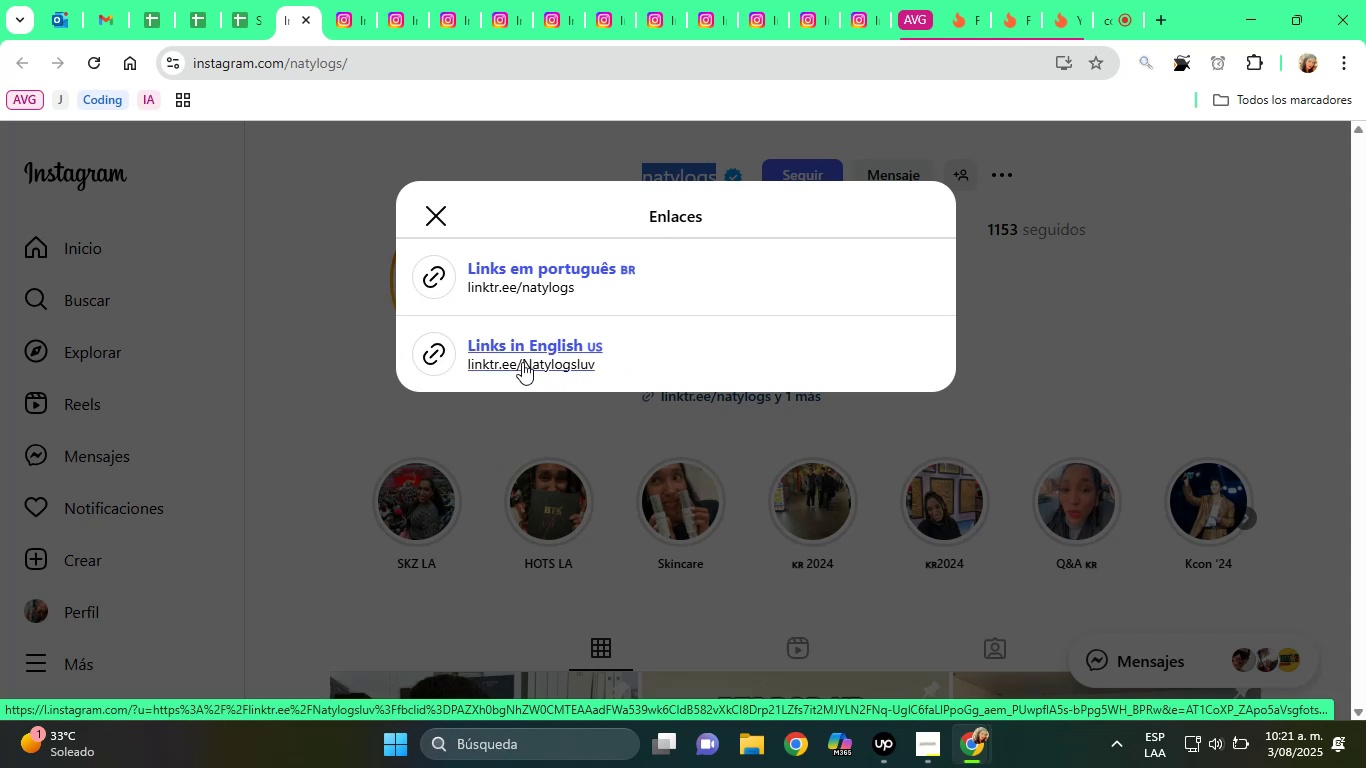 
right_click([553, 365])
 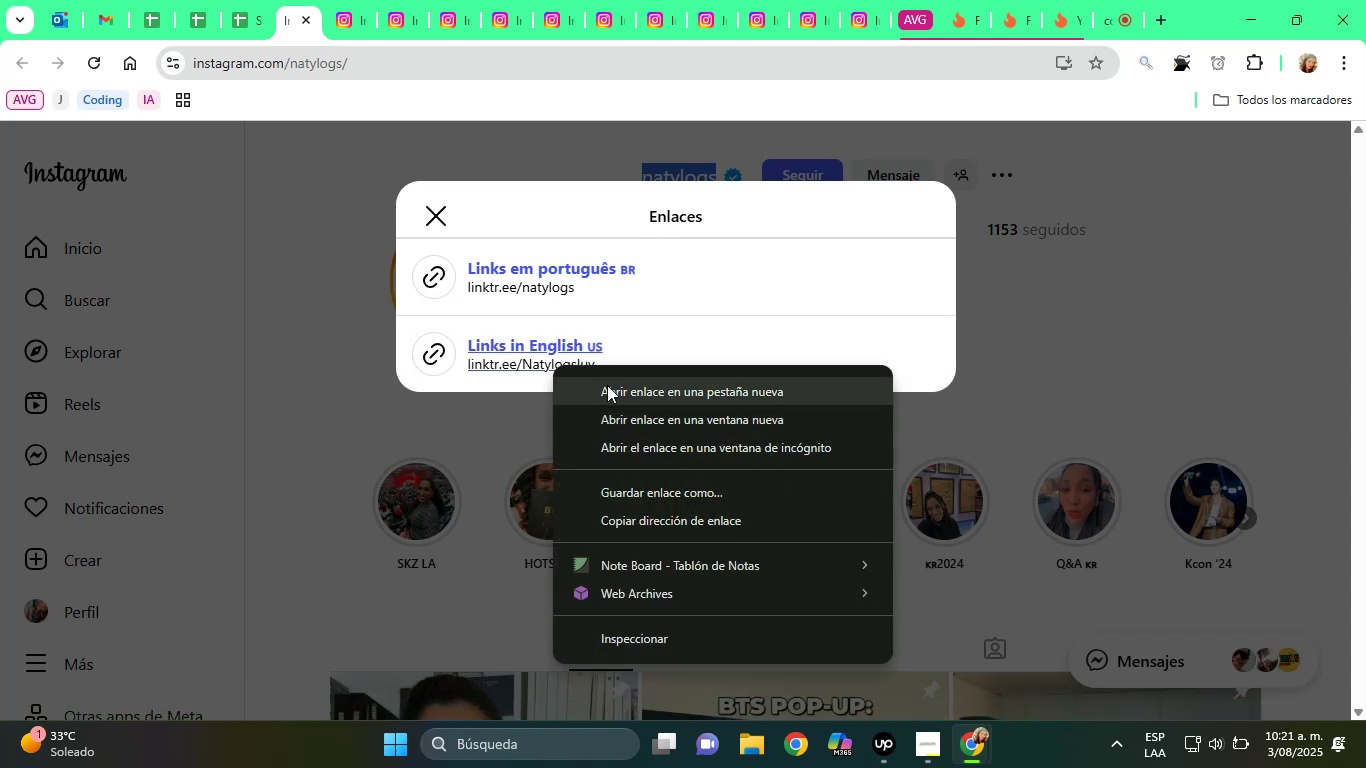 
left_click([607, 385])
 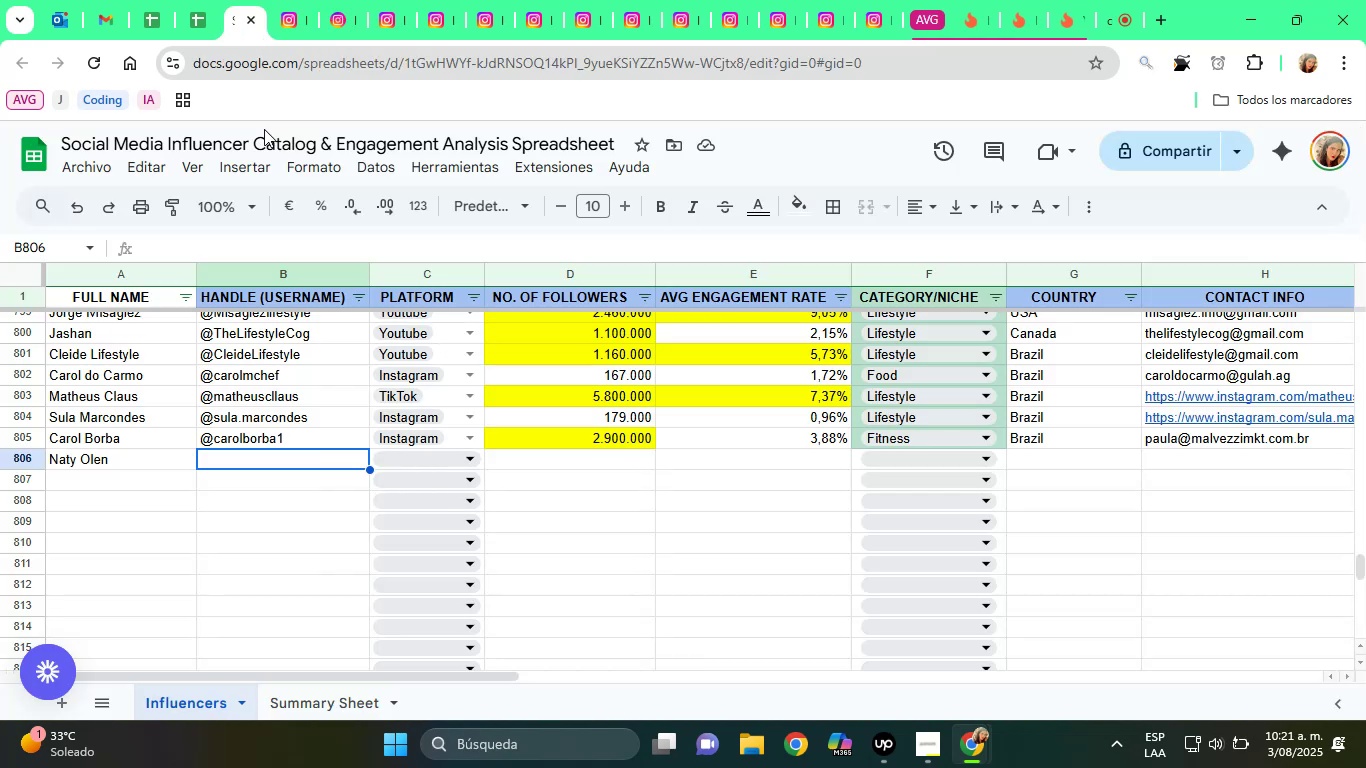 
key(Alt+Control+Q)
 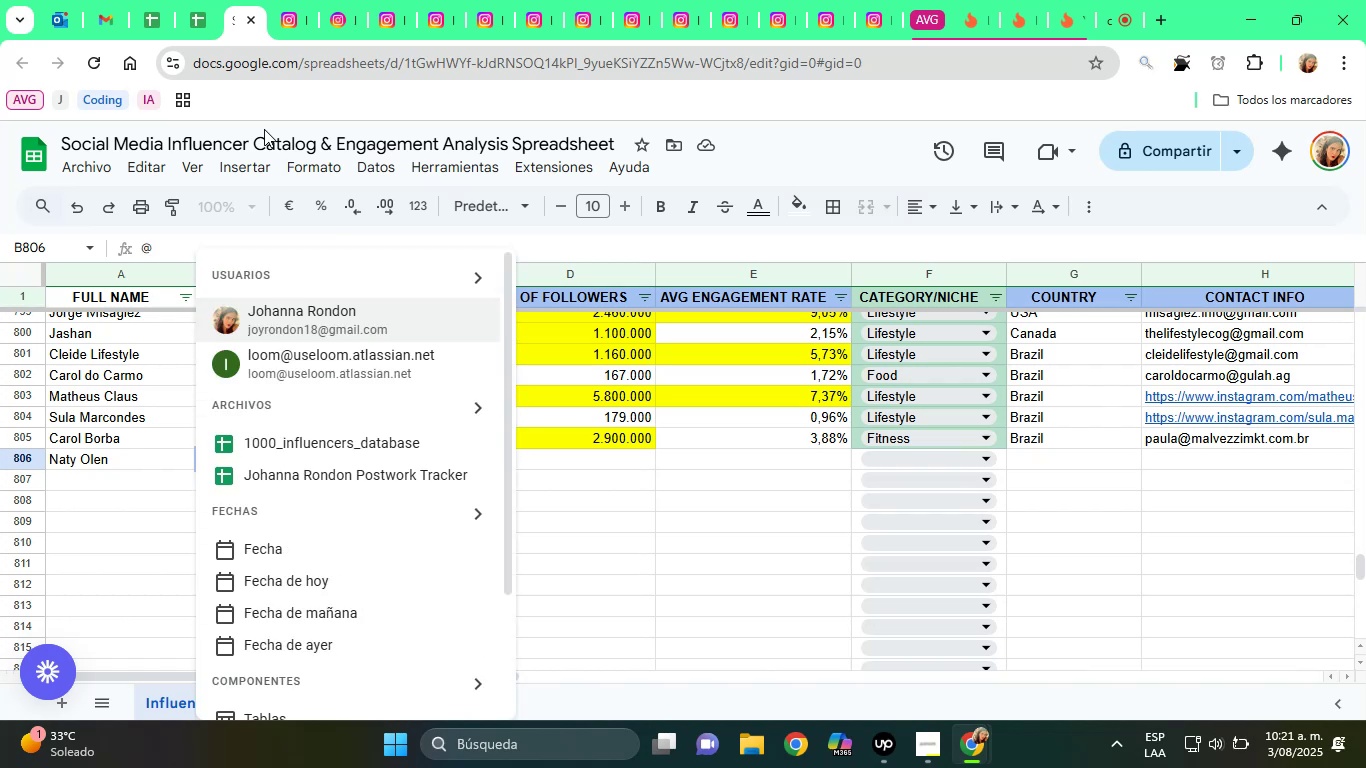 
key(Control+ControlLeft)
 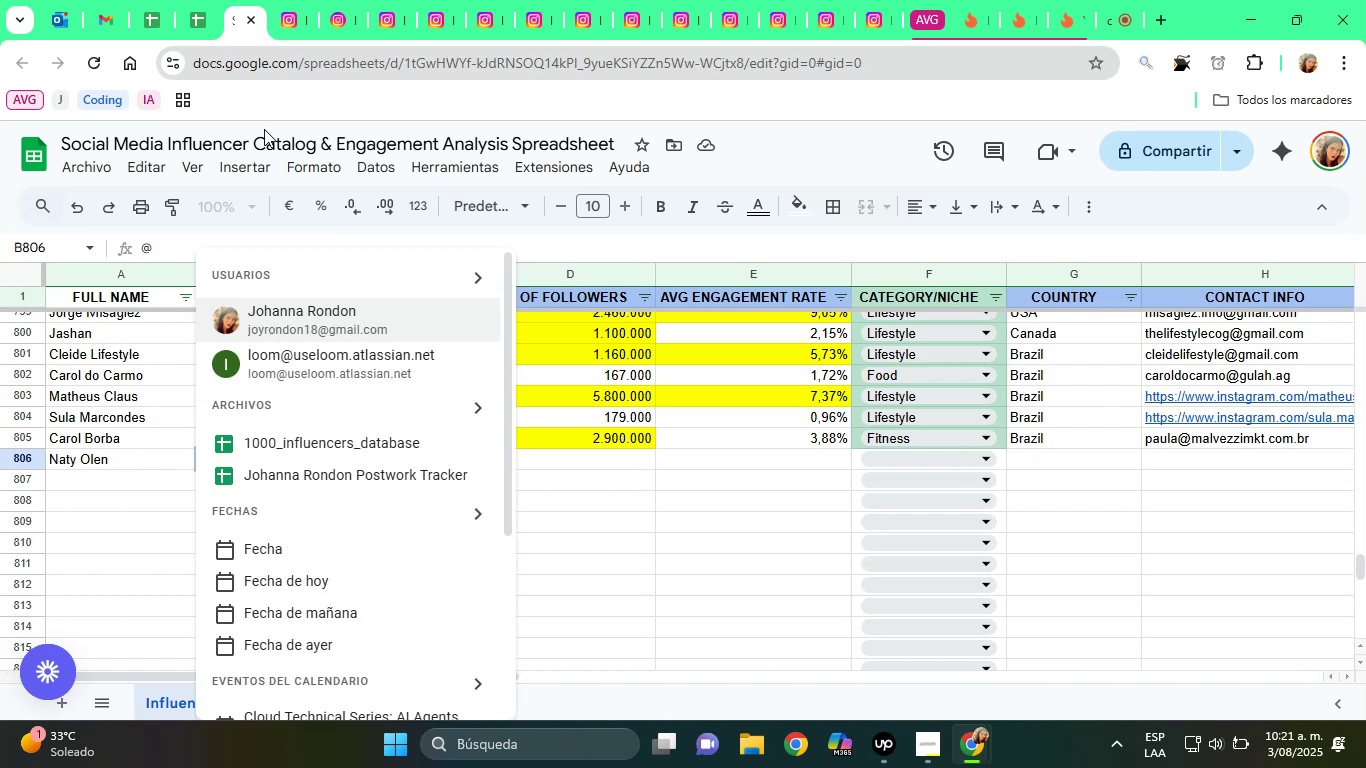 
key(Control+V)
 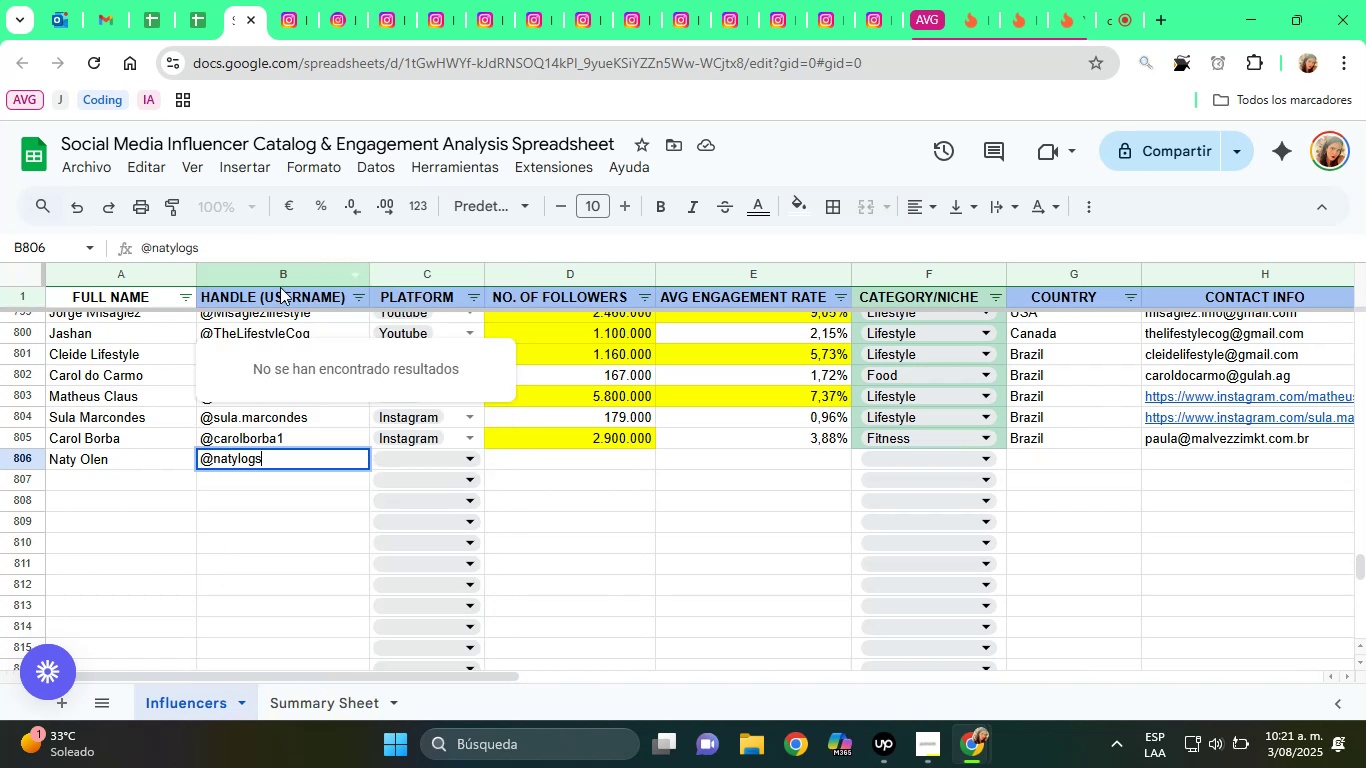 
left_click([216, 241])
 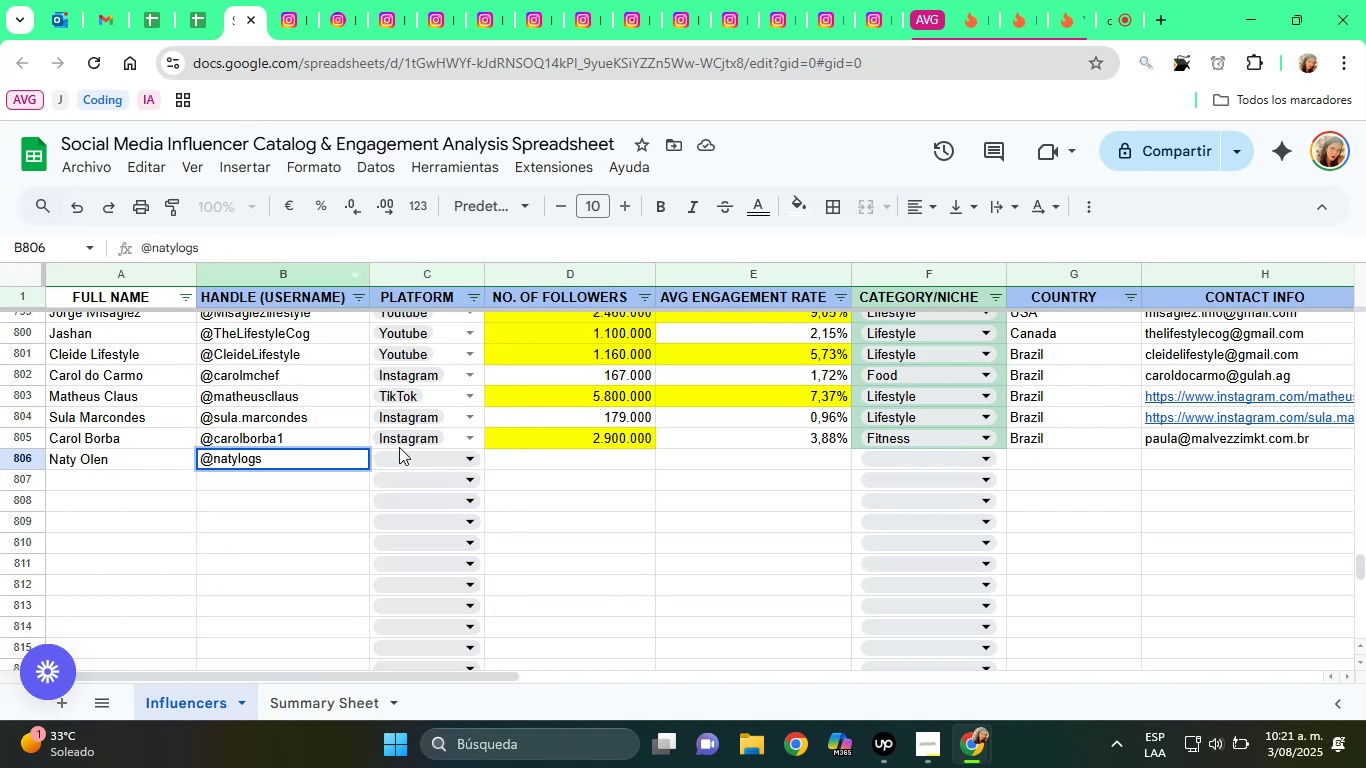 
left_click([409, 455])
 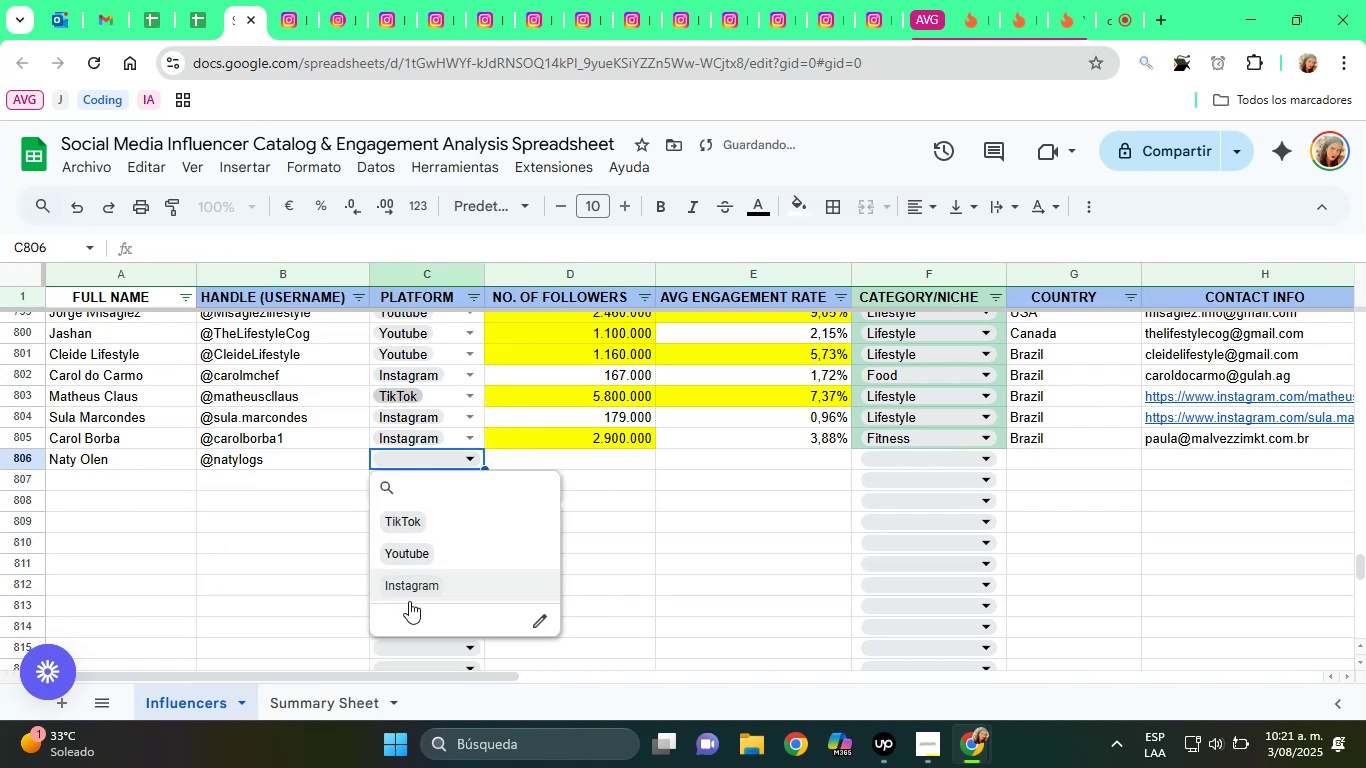 
left_click([409, 593])
 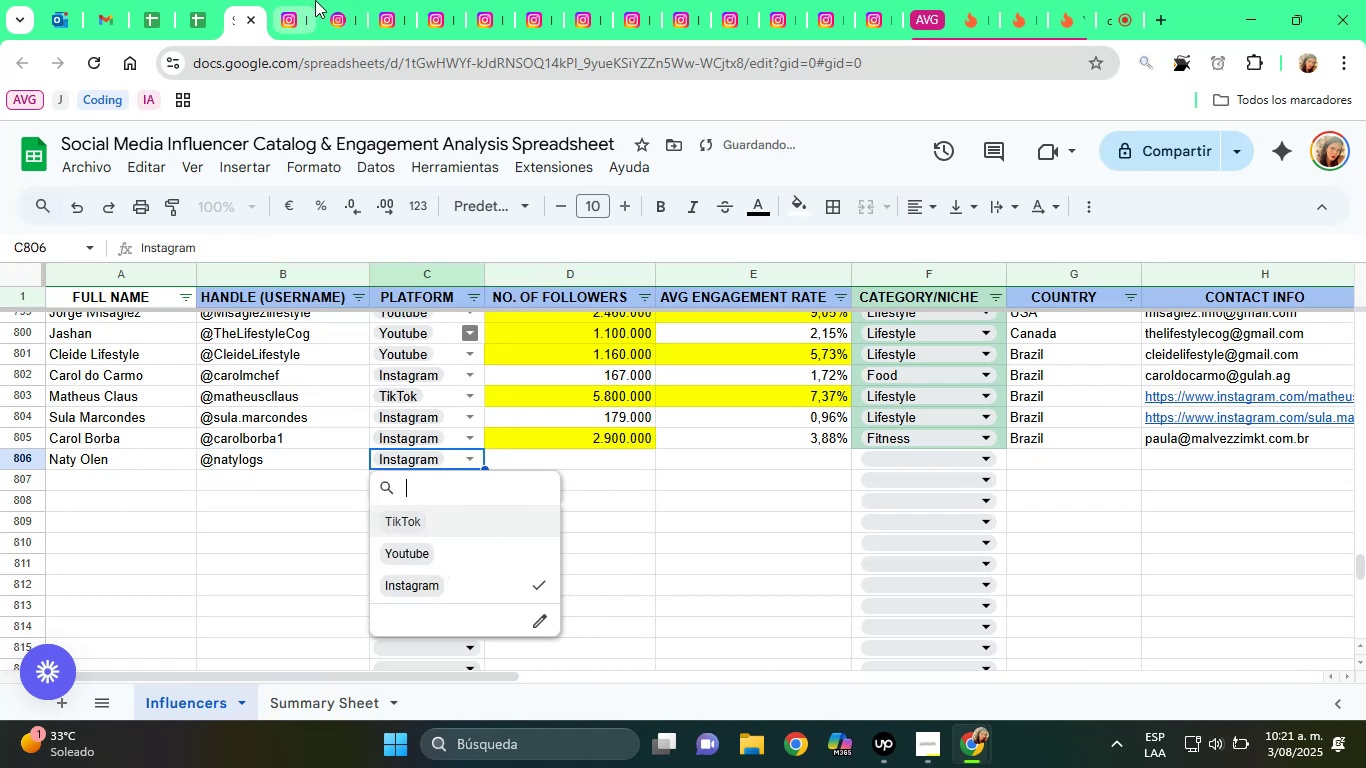 
left_click([332, 1])
 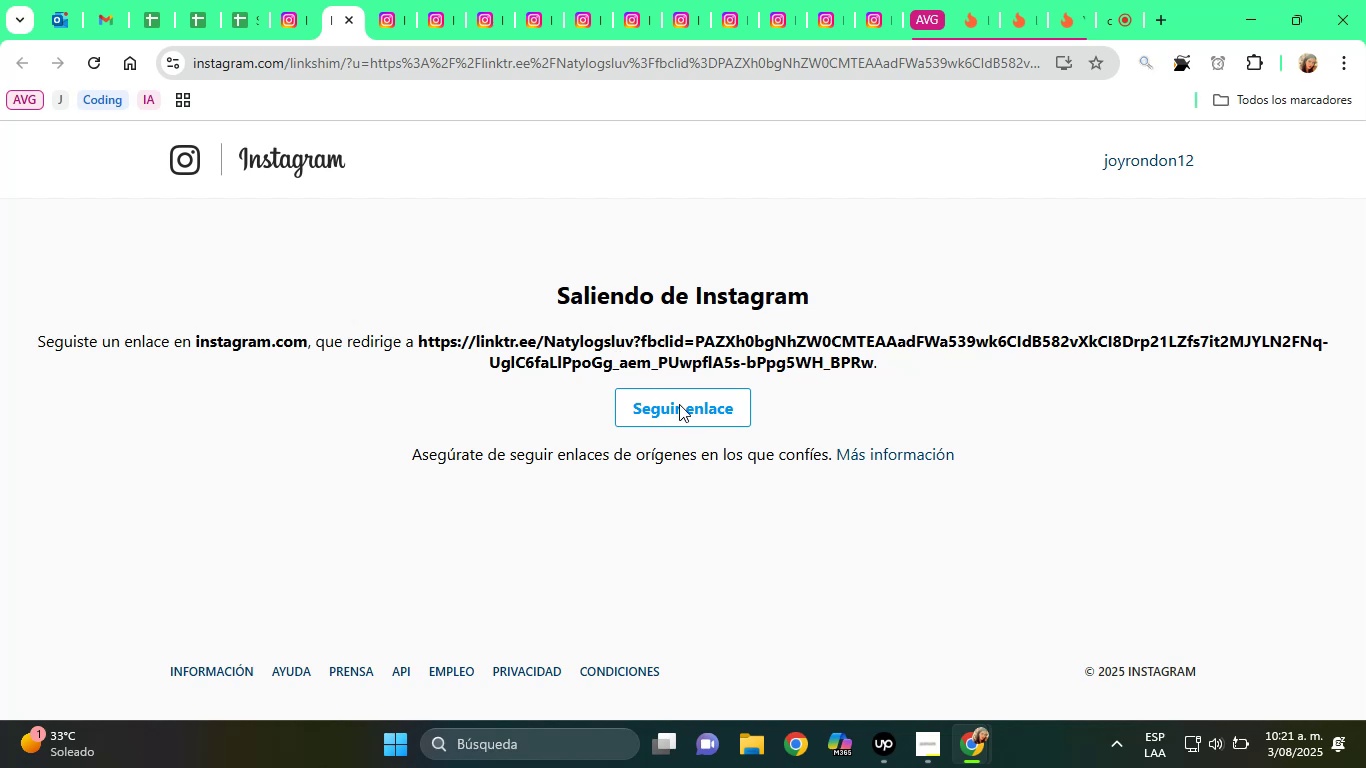 
left_click([679, 404])
 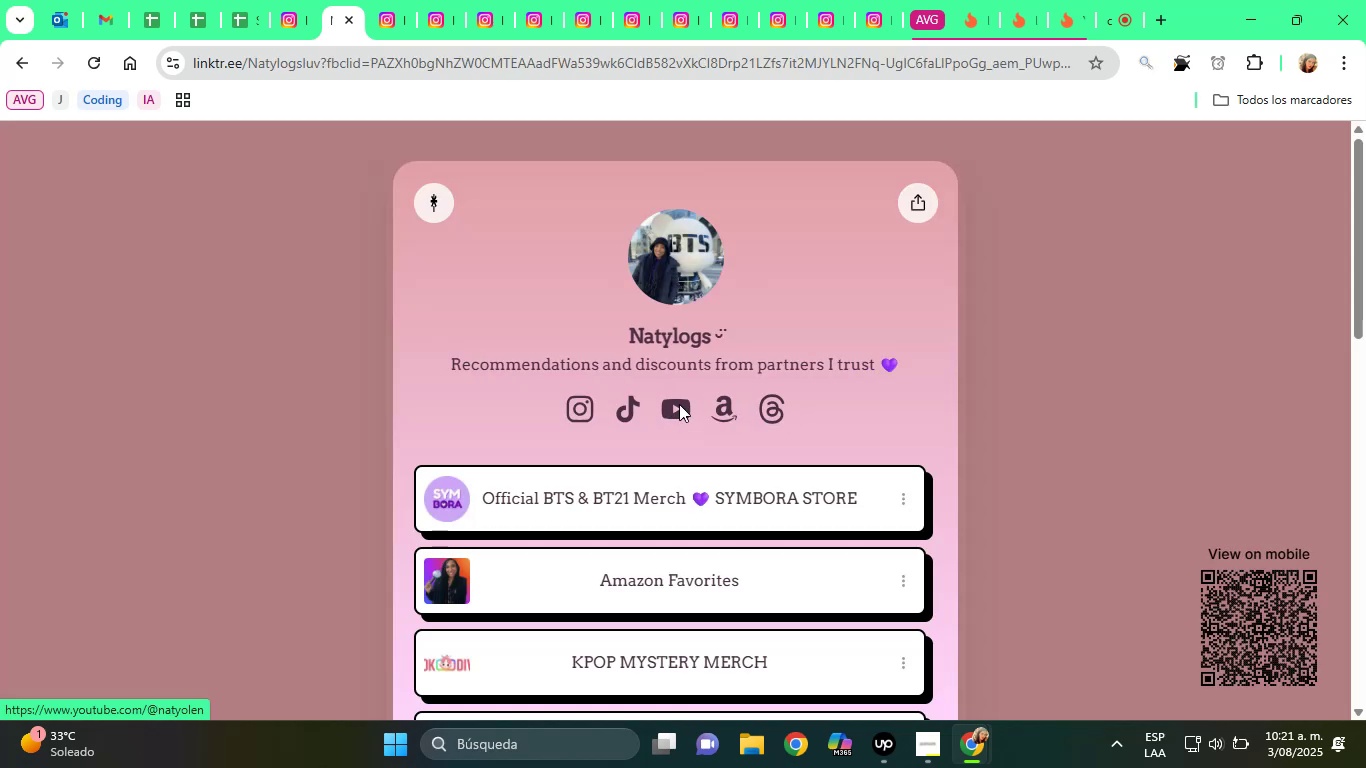 
wait(5.73)
 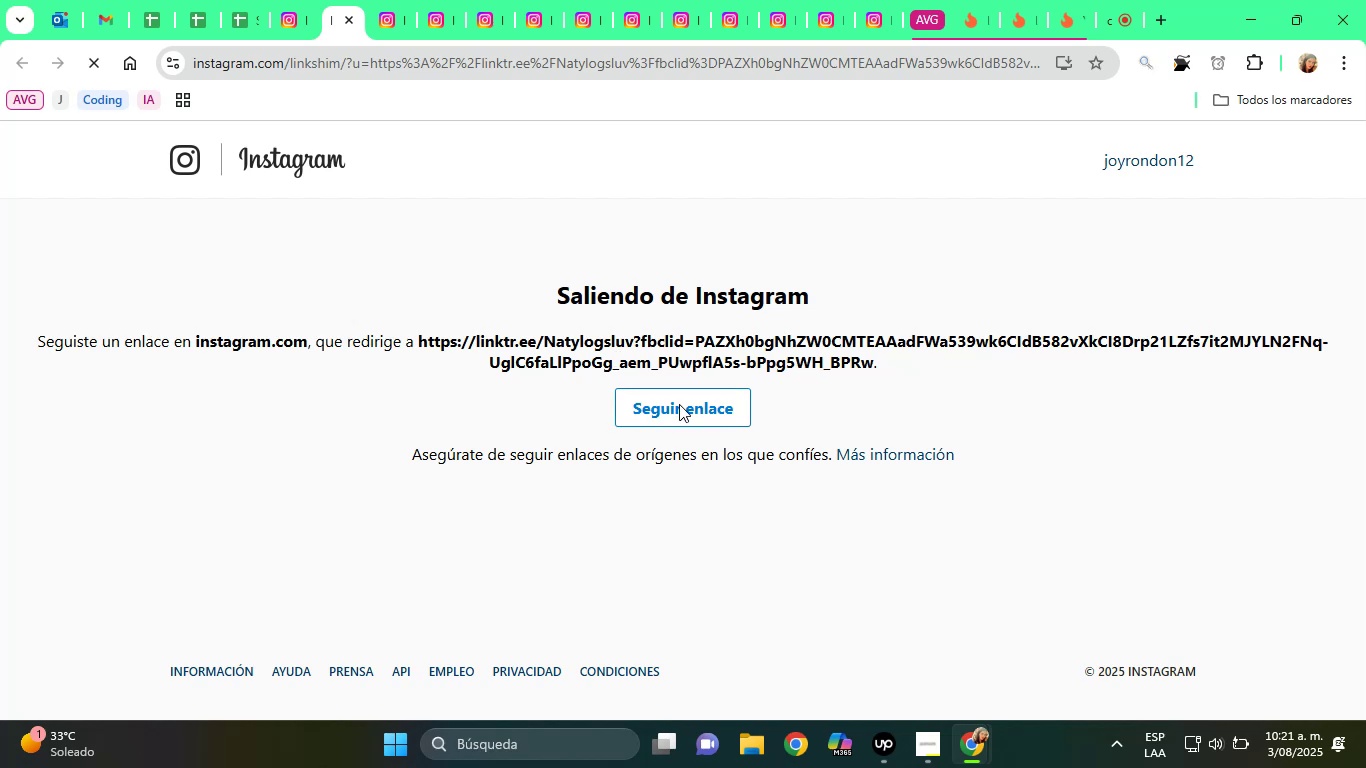 
scroll: coordinate [621, 428], scroll_direction: down, amount: 17.0
 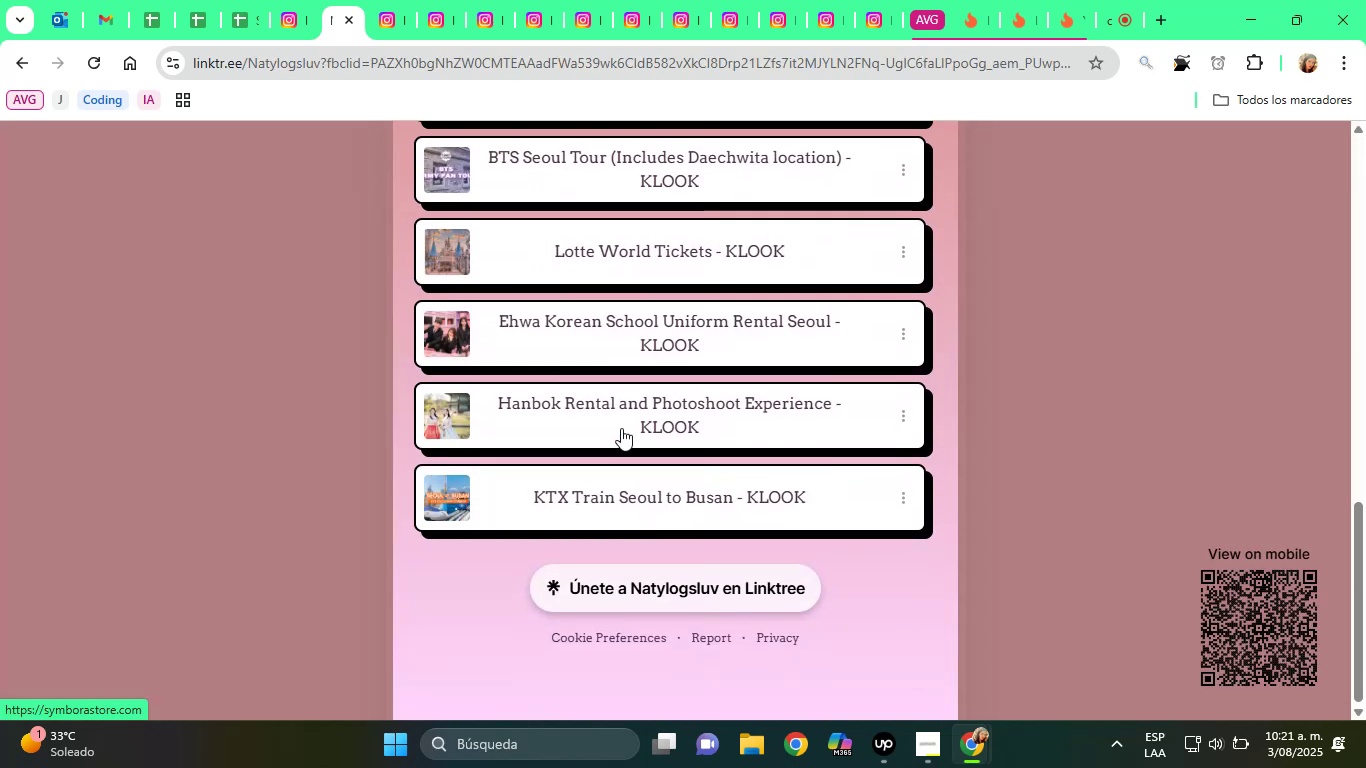 
scroll: coordinate [621, 428], scroll_direction: up, amount: 13.0
 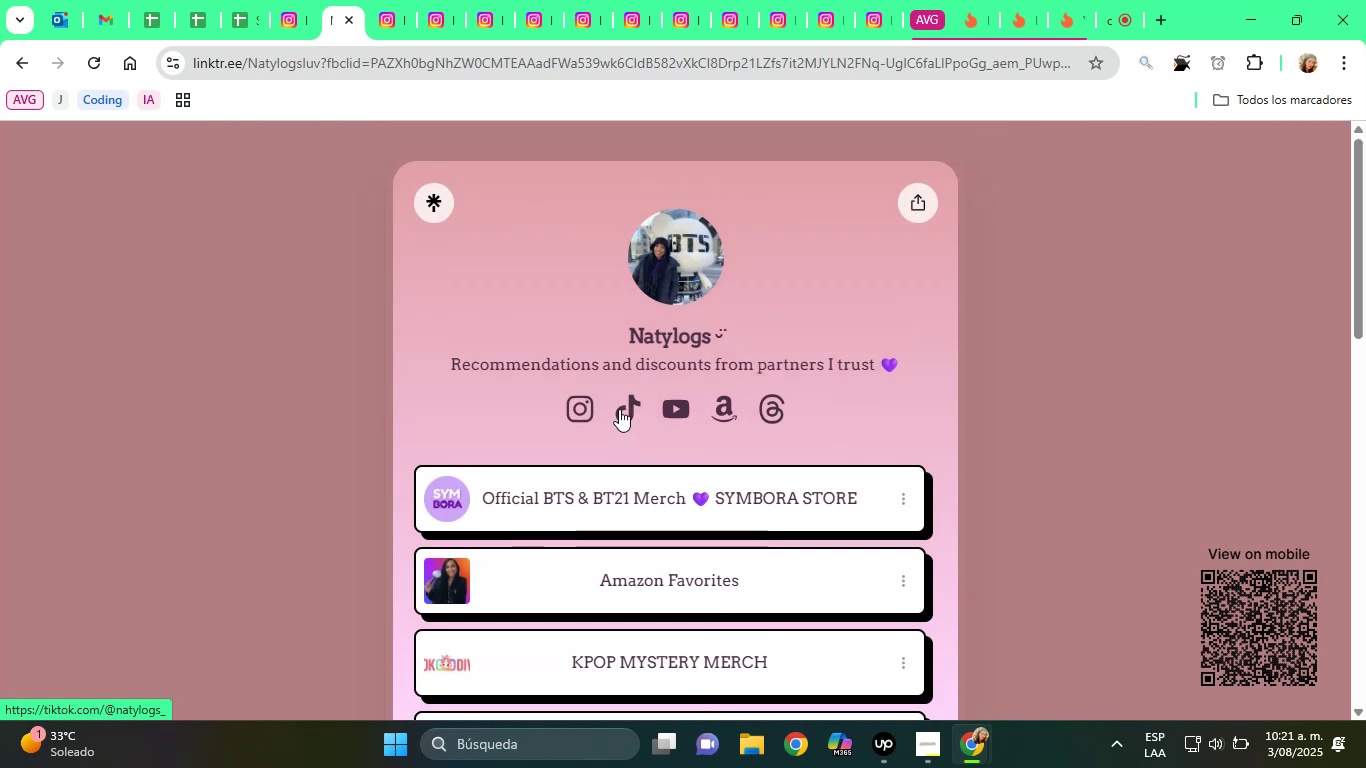 
left_click([622, 408])
 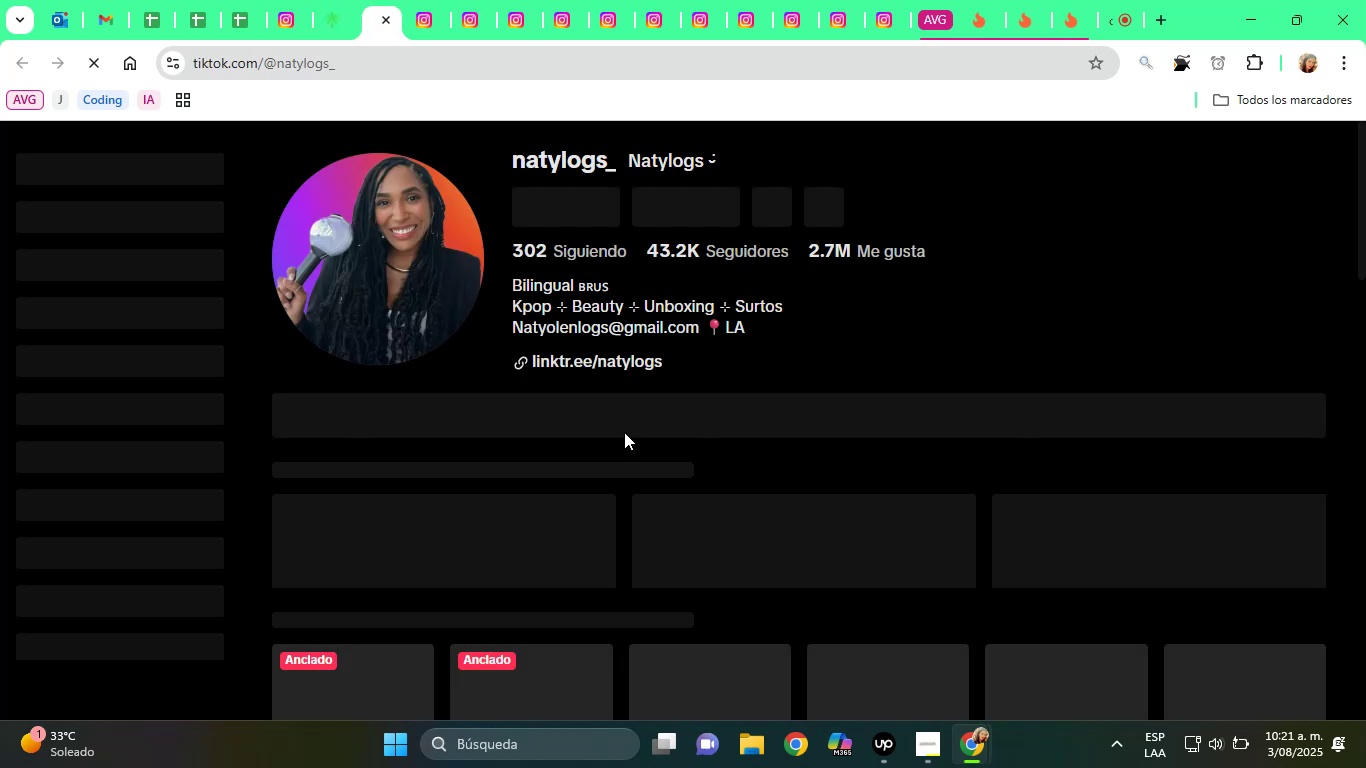 
wait(10.2)
 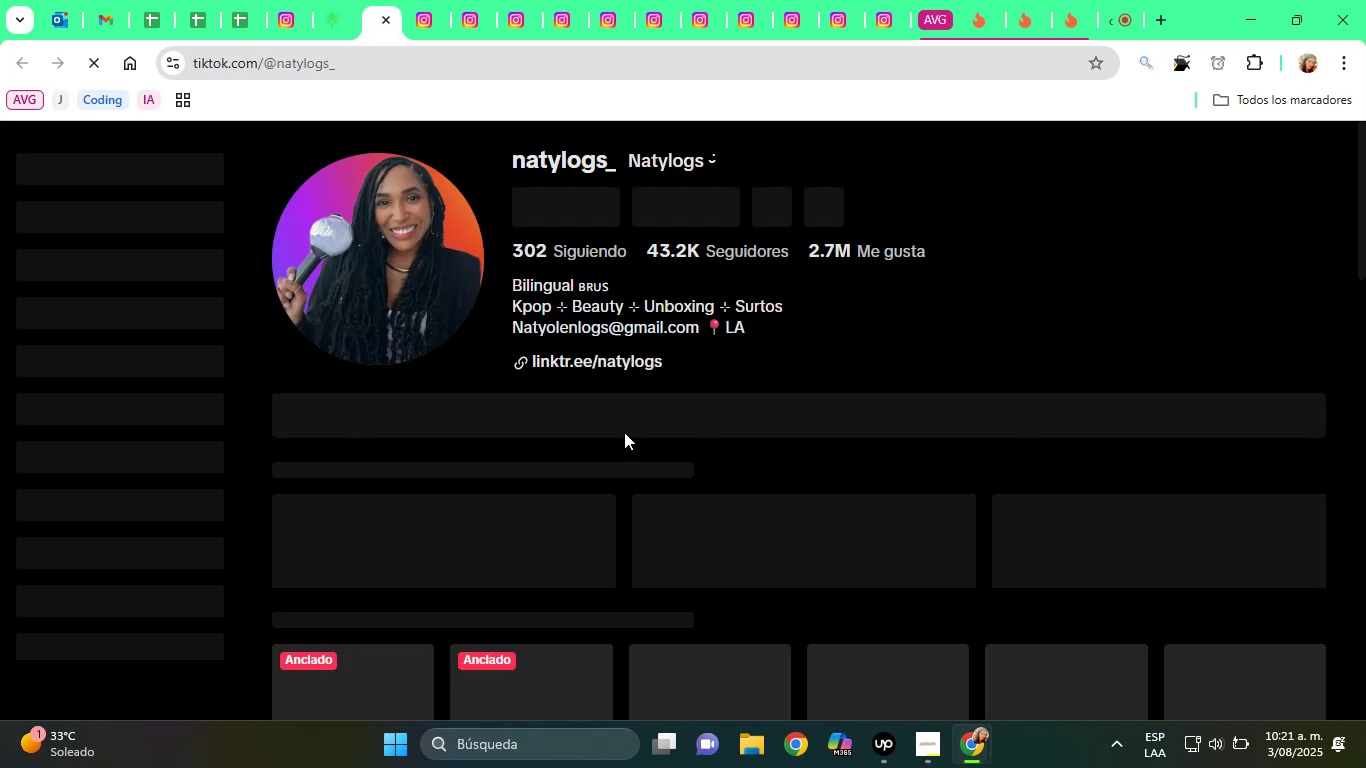 
mouse_move([352, 22])
 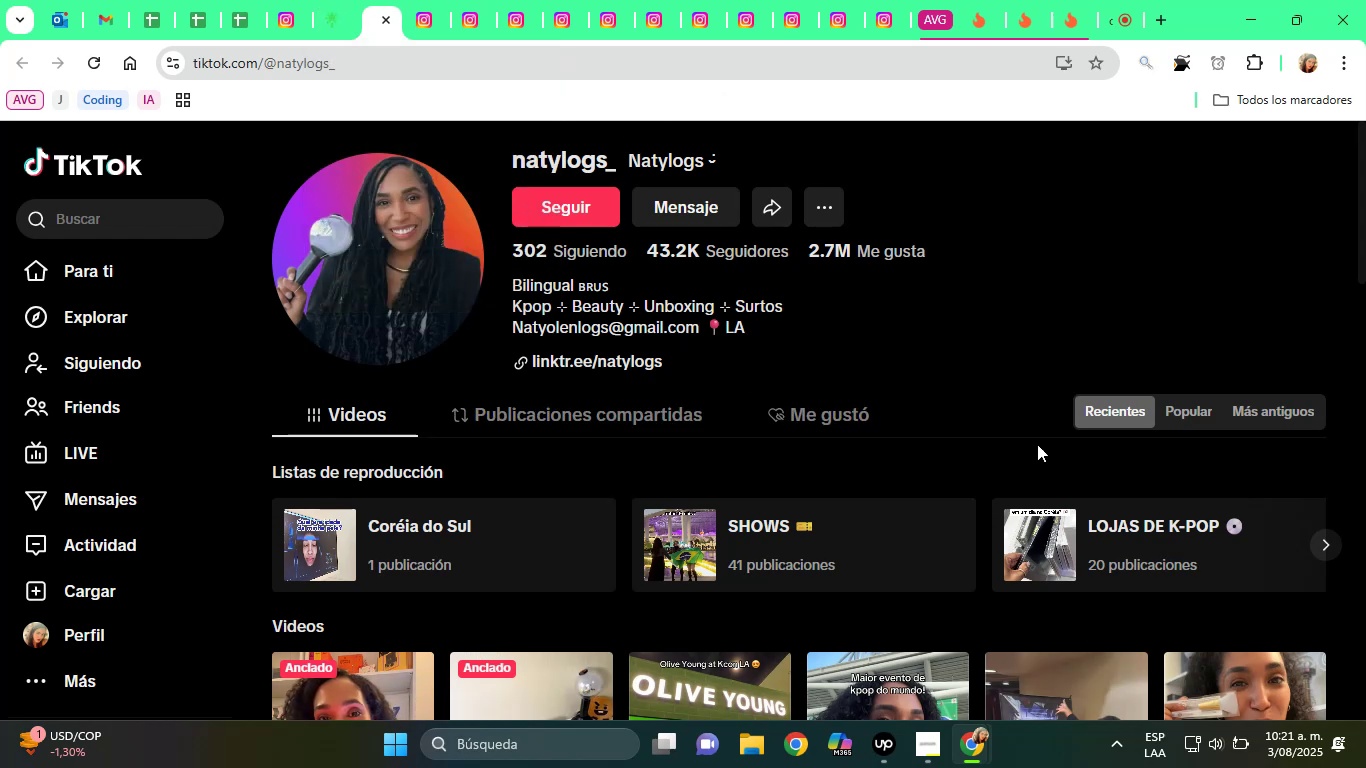 
scroll: coordinate [903, 390], scroll_direction: down, amount: 6.0
 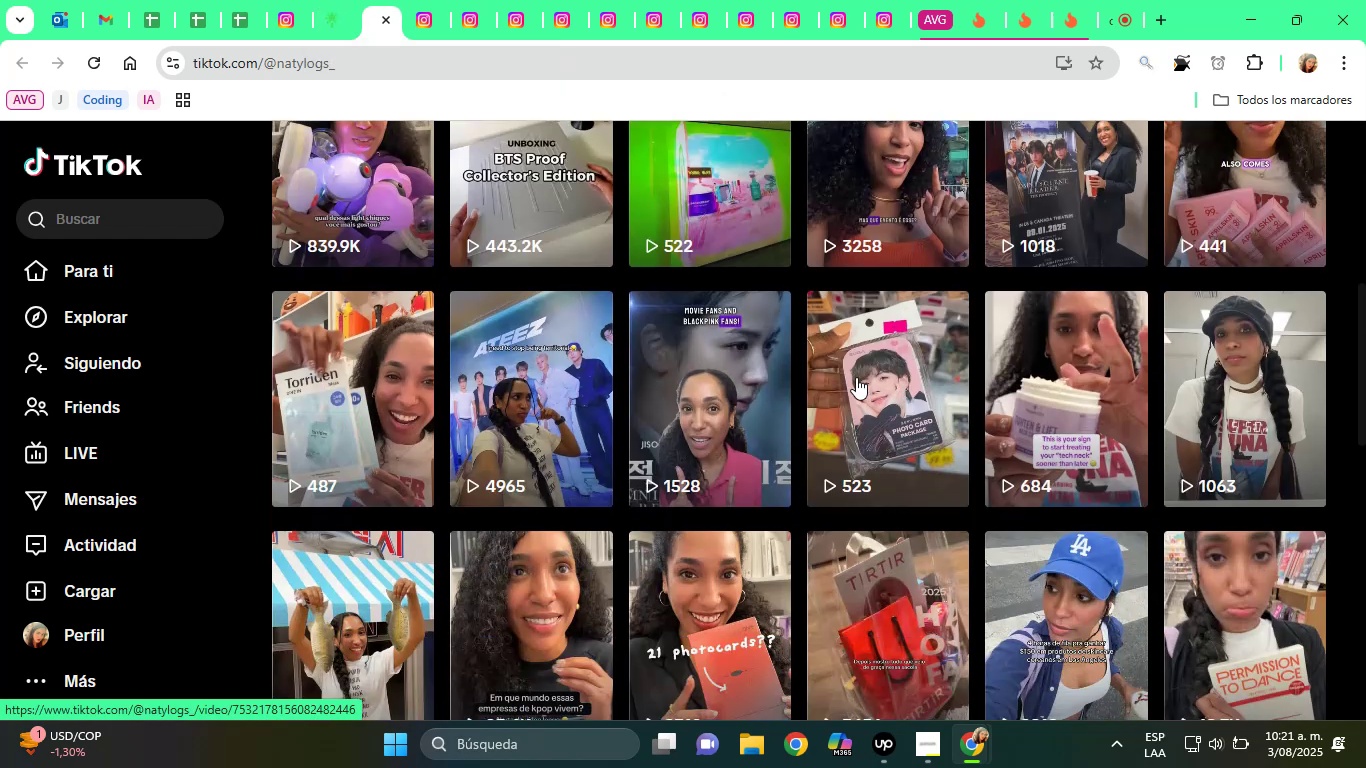 
scroll: coordinate [741, 288], scroll_direction: up, amount: 6.0
 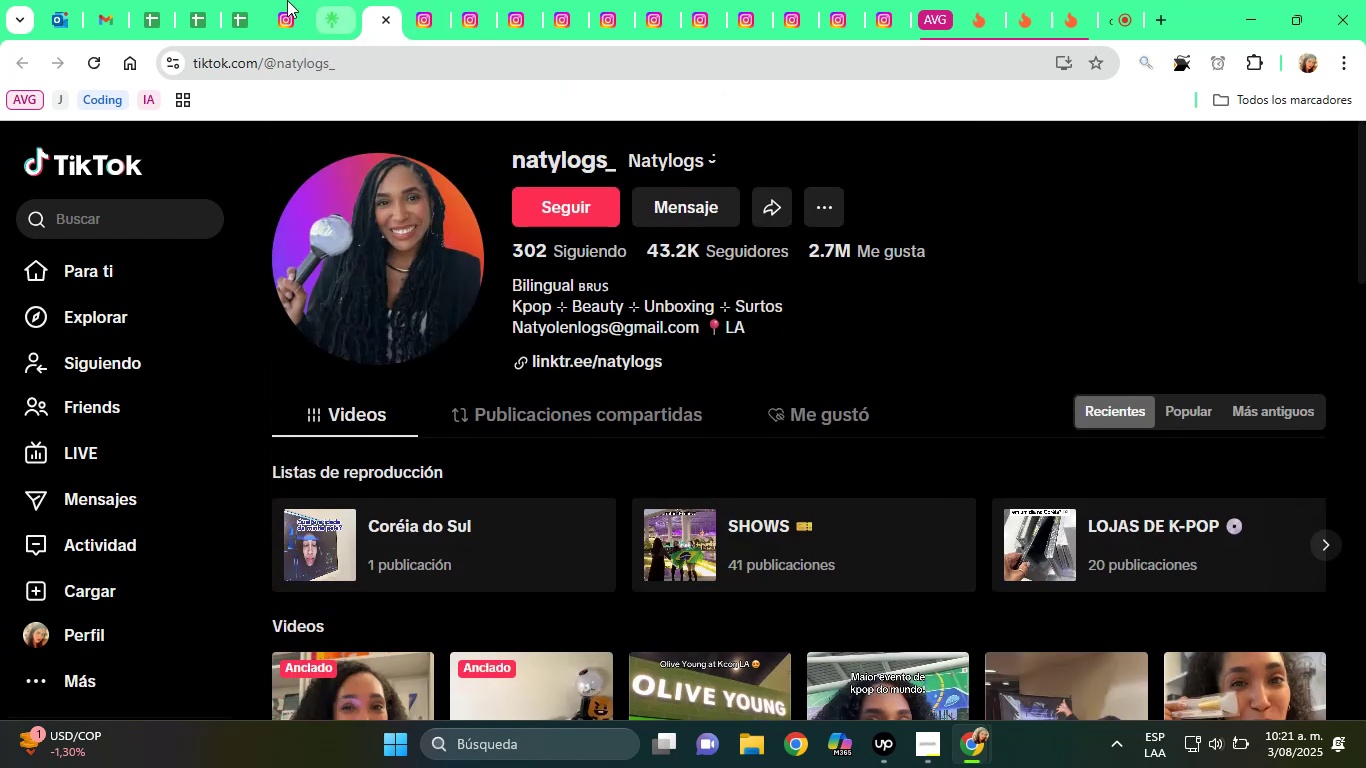 
left_click([286, 0])
 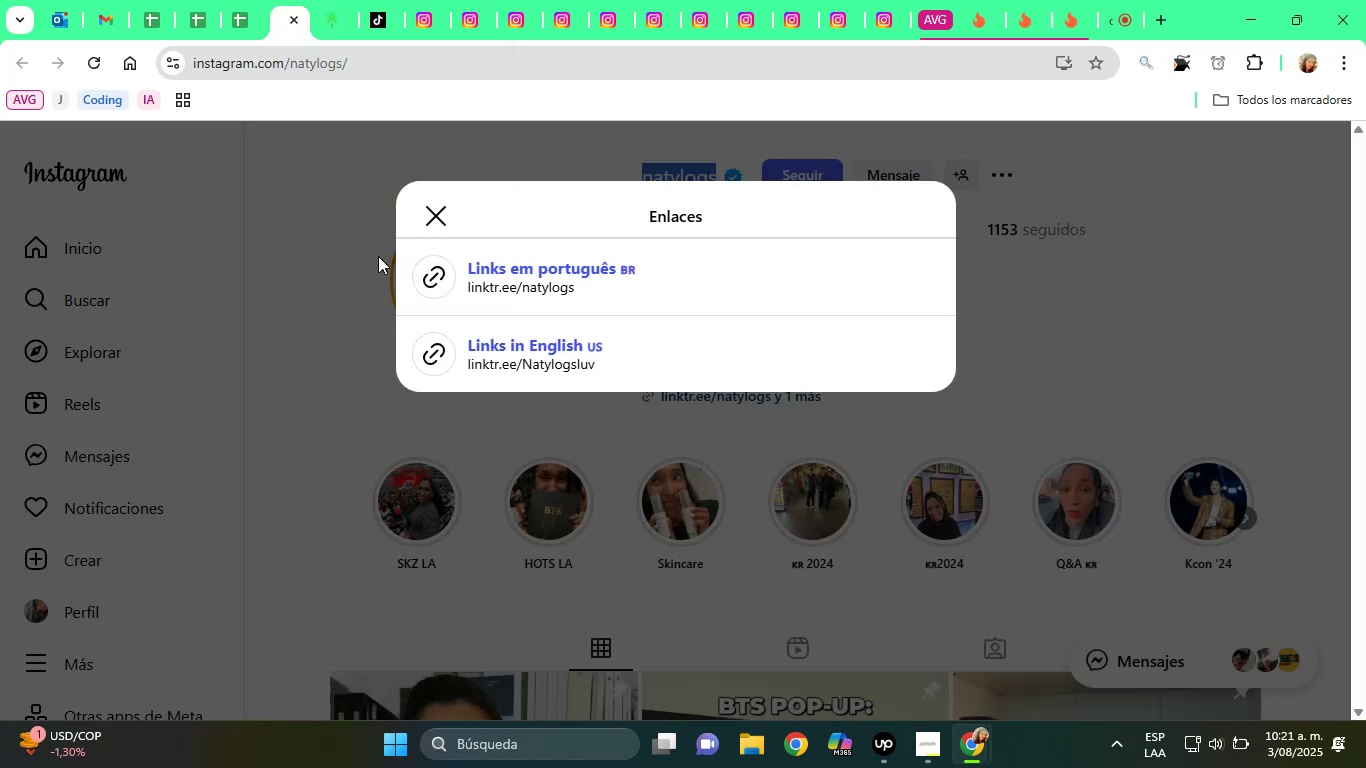 
left_click([351, 252])
 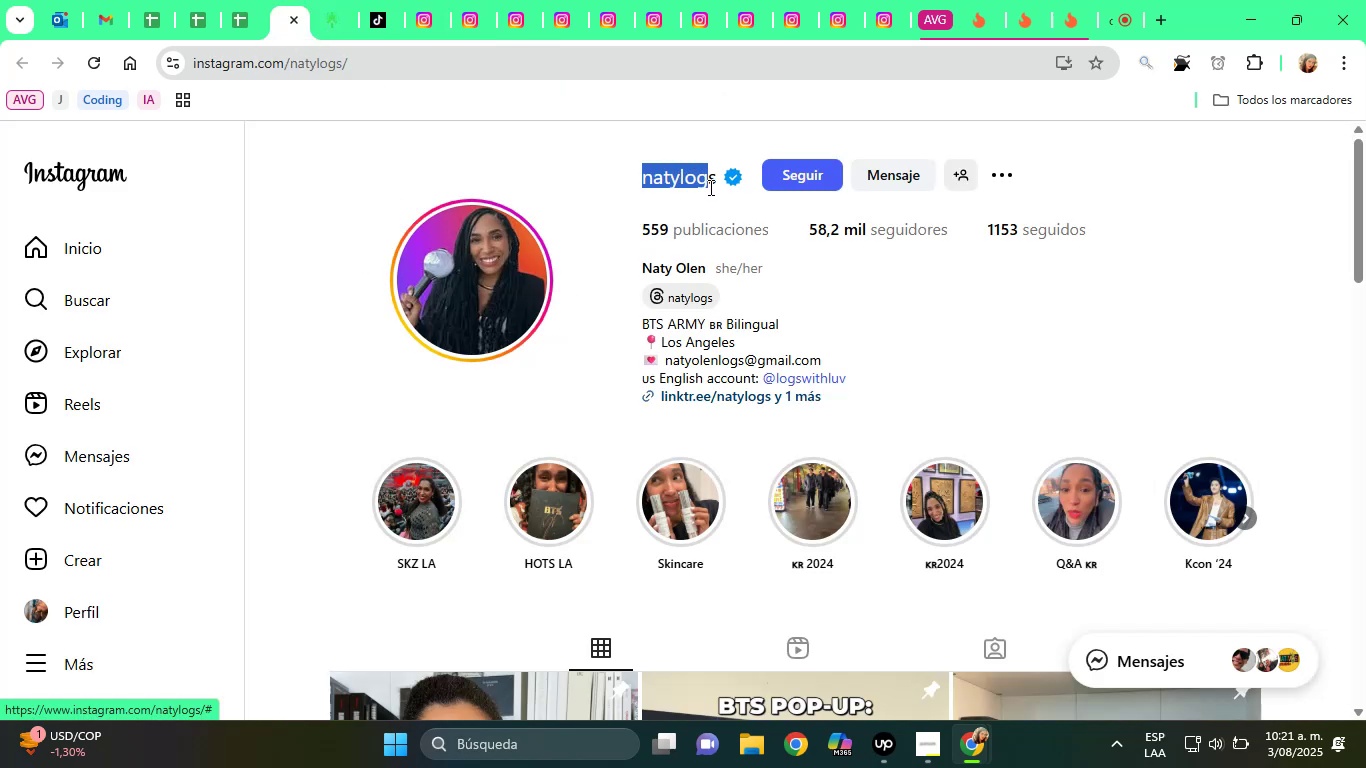 
right_click([686, 175])
 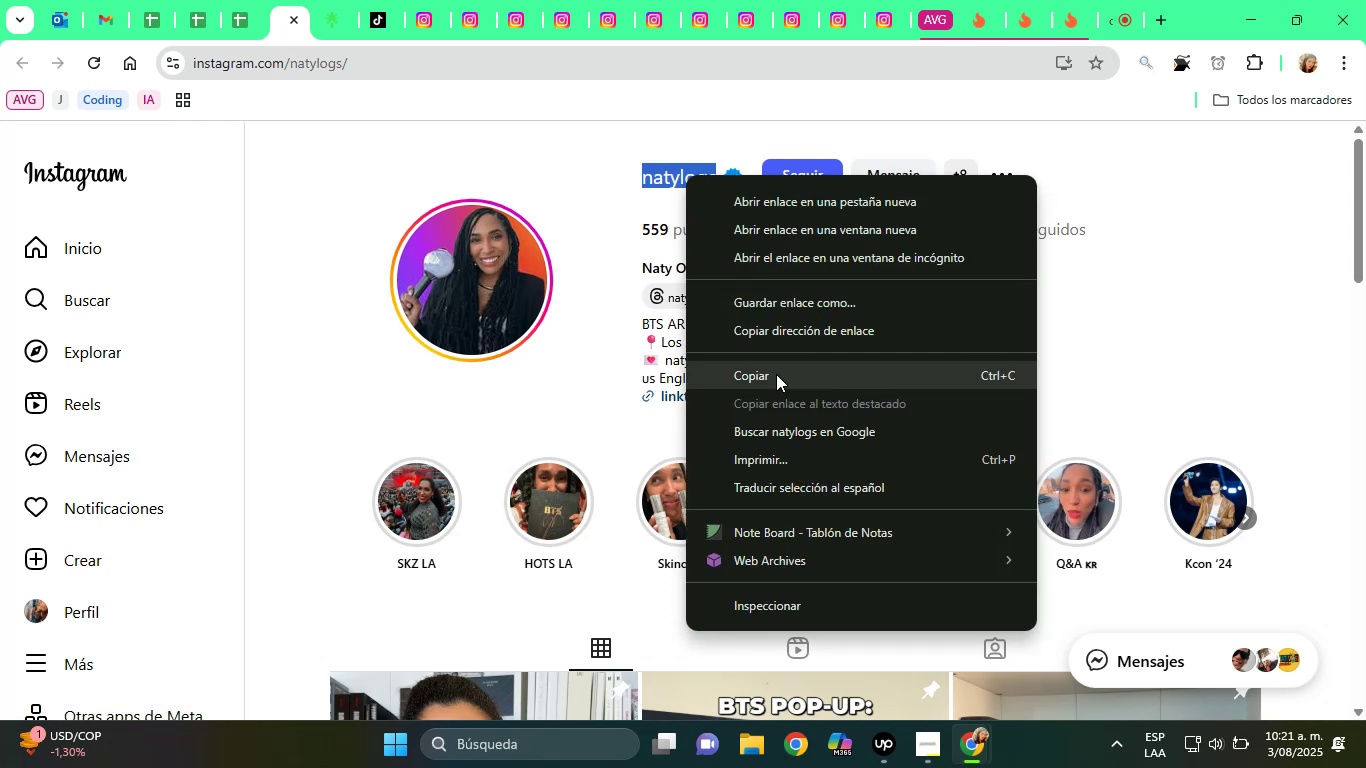 
left_click([778, 378])
 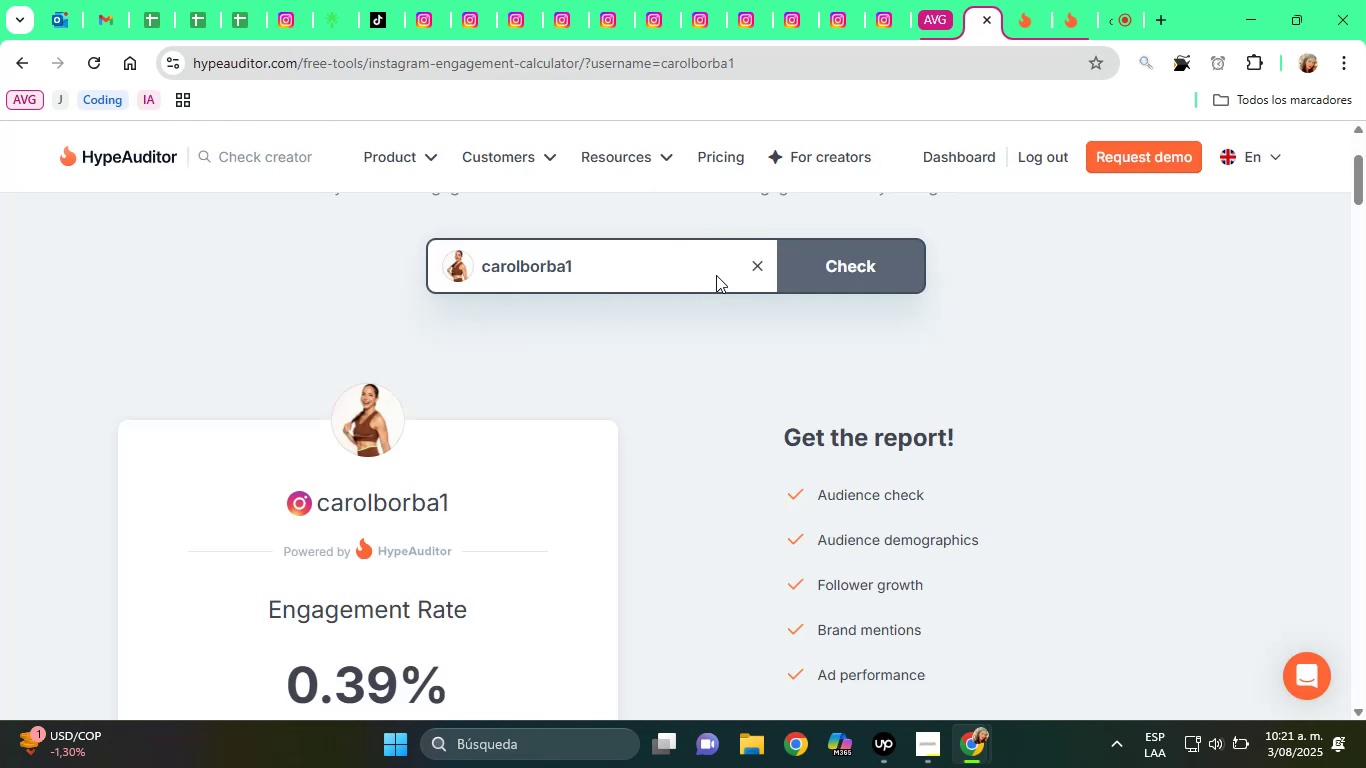 
left_click([750, 268])
 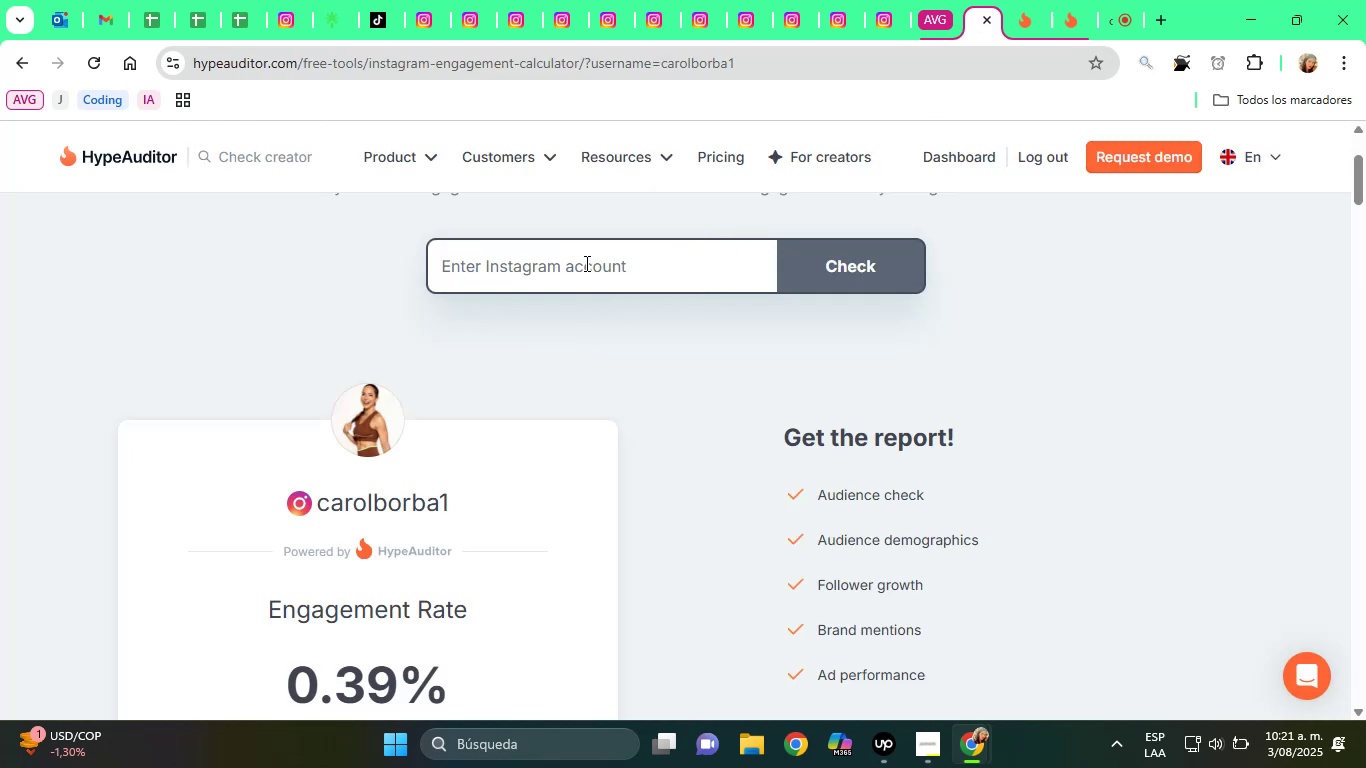 
right_click([585, 263])
 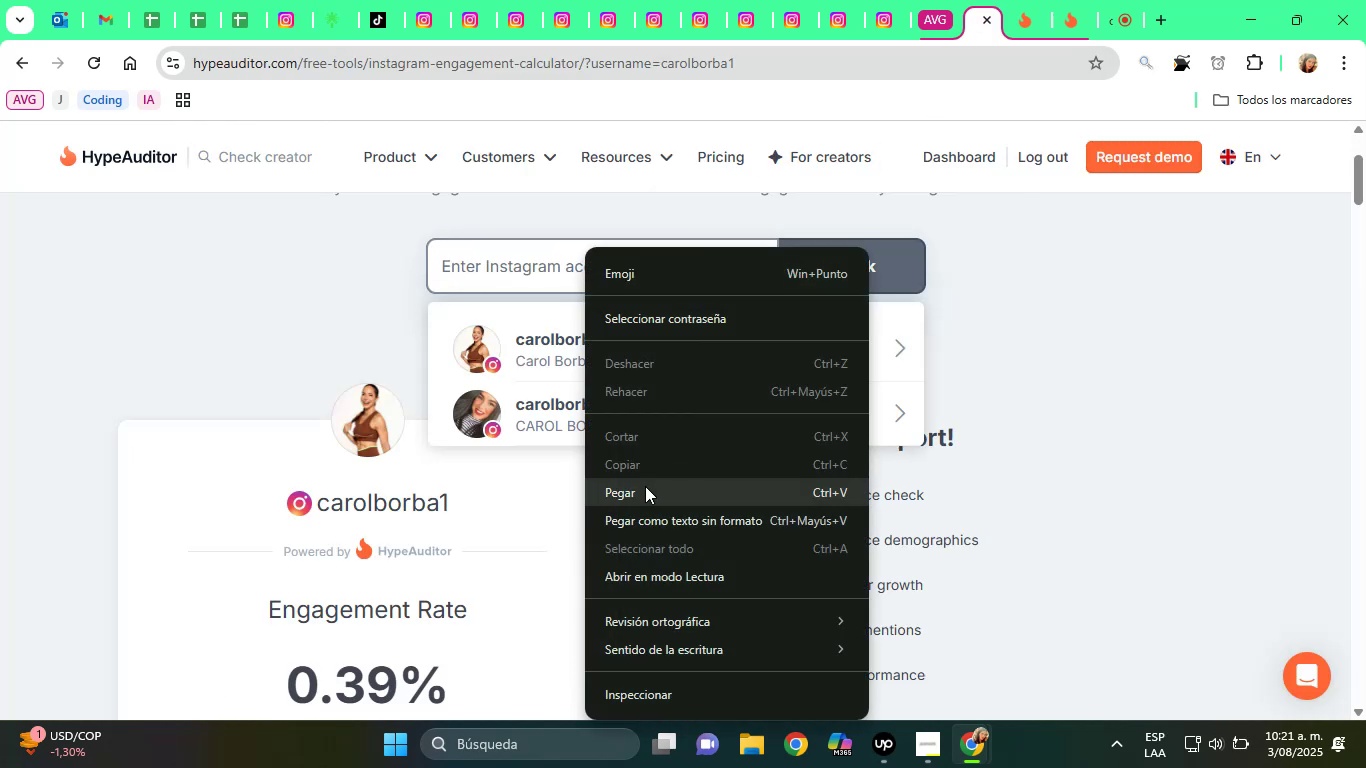 
left_click([645, 486])
 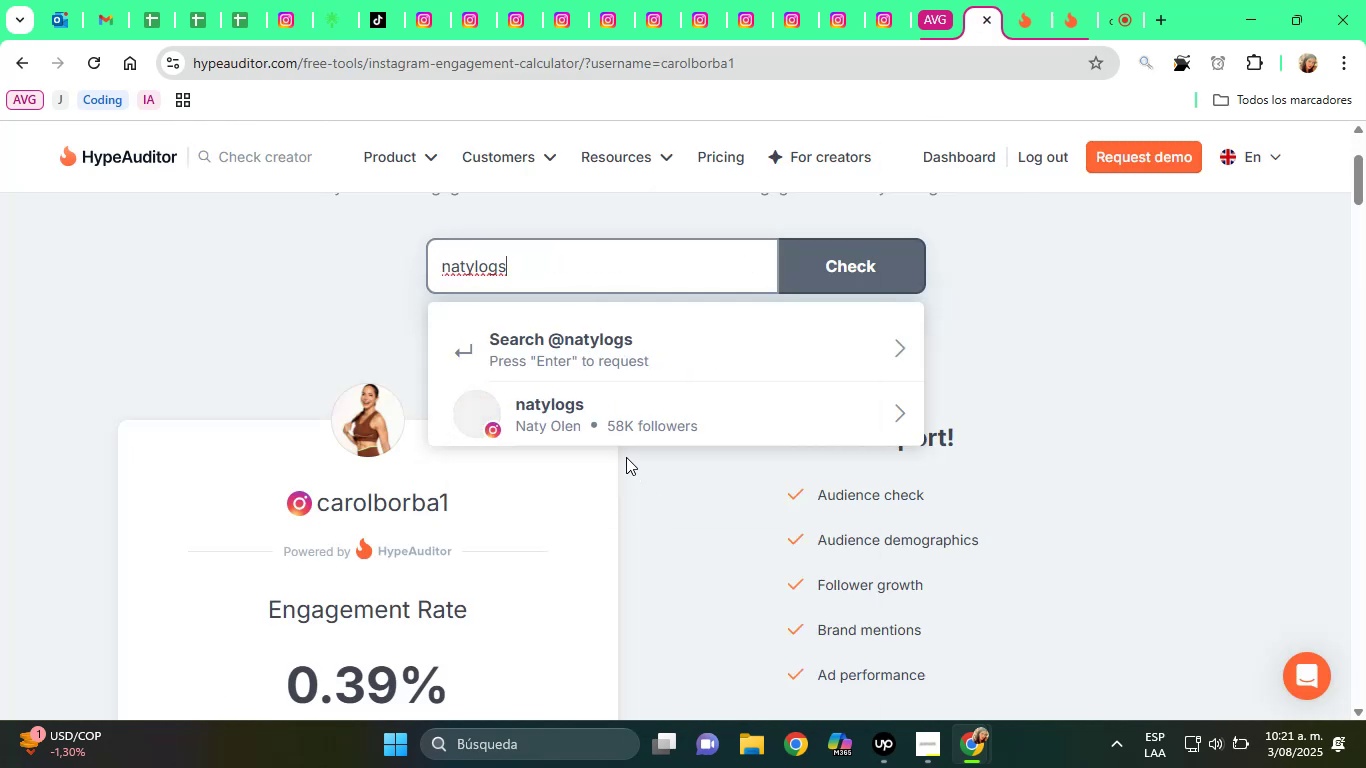 
left_click([612, 423])
 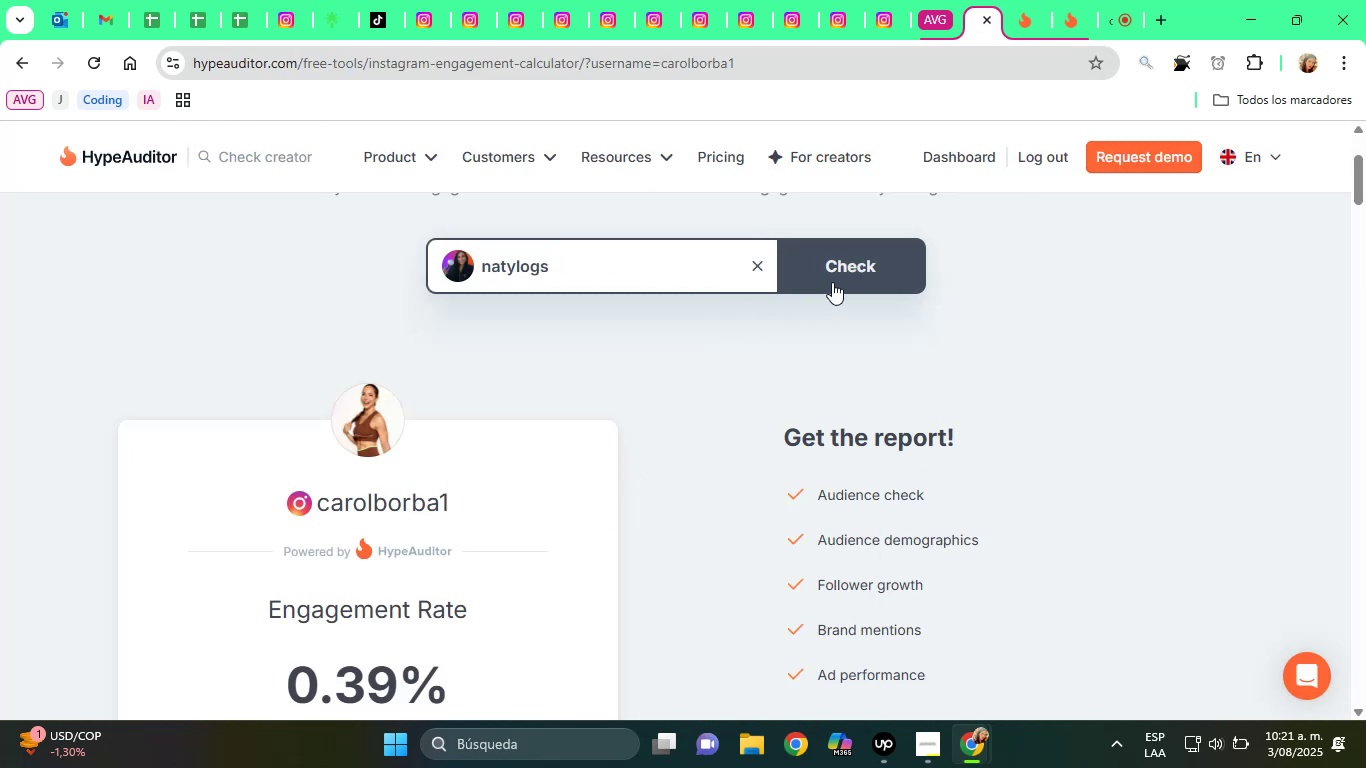 
left_click([833, 271])
 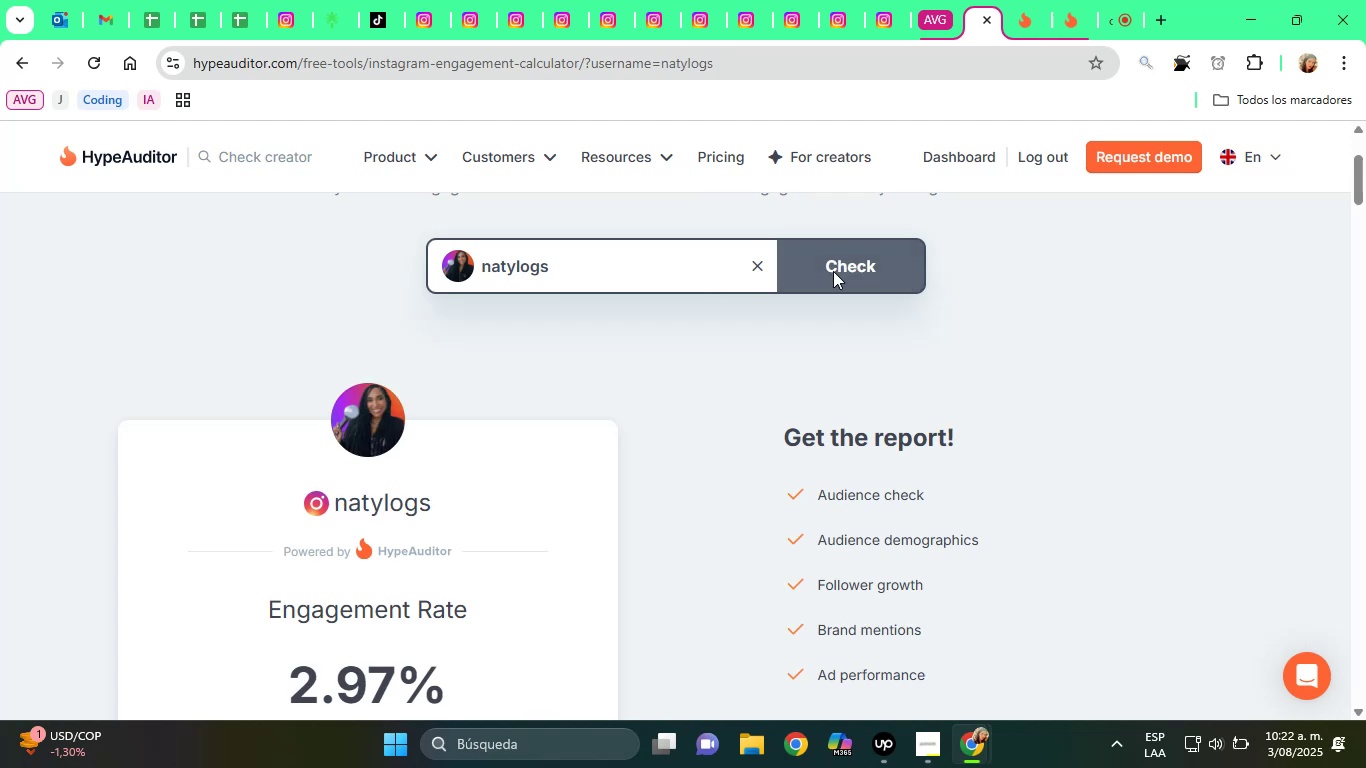 
scroll: coordinate [817, 287], scroll_direction: down, amount: 1.0
 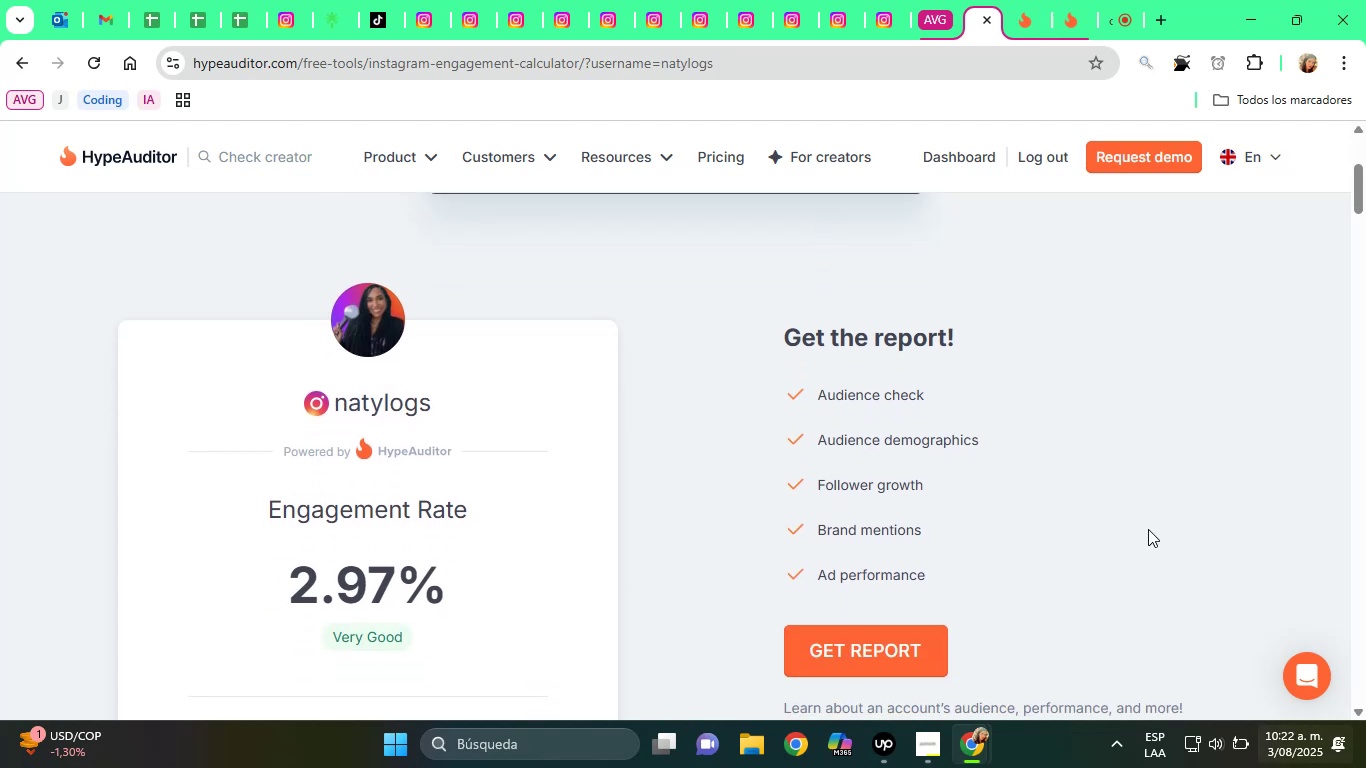 
scroll: coordinate [863, 341], scroll_direction: up, amount: 1.0
 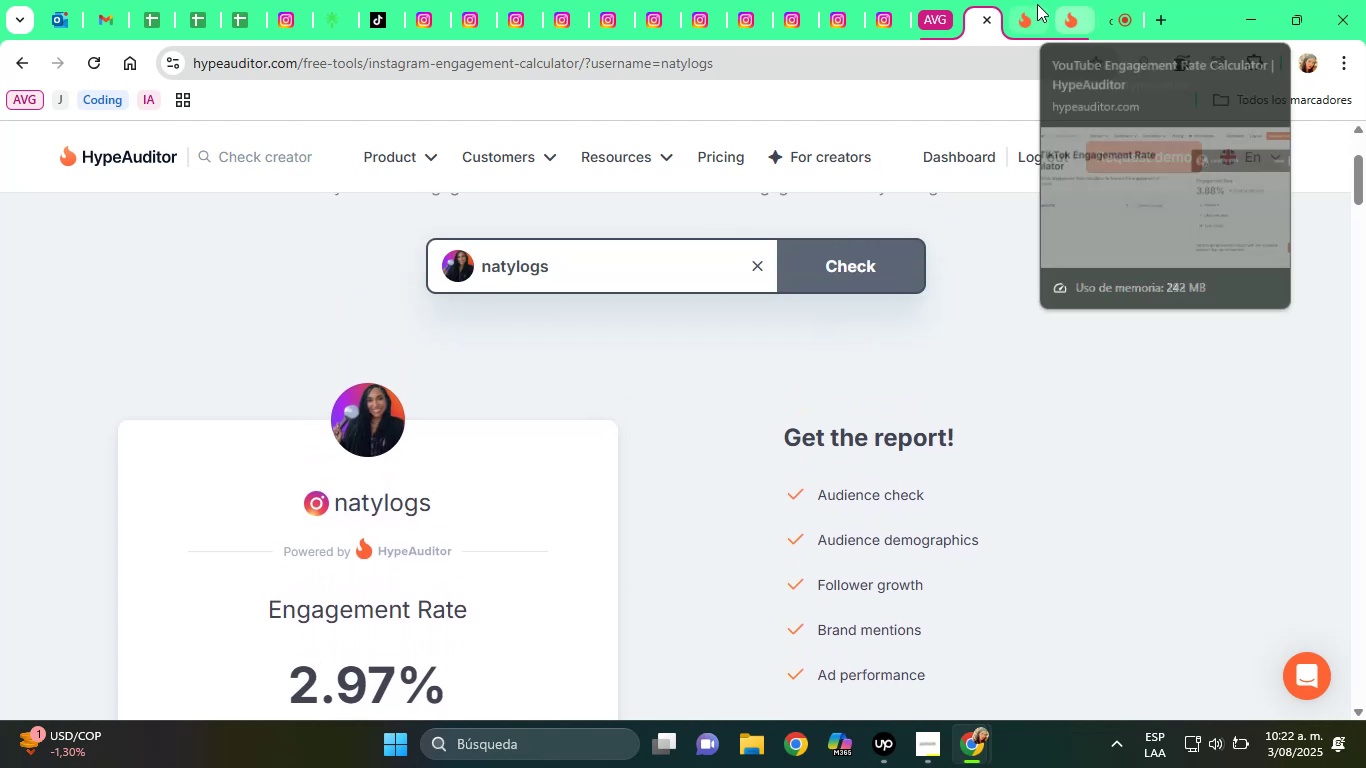 
left_click([1031, 5])
 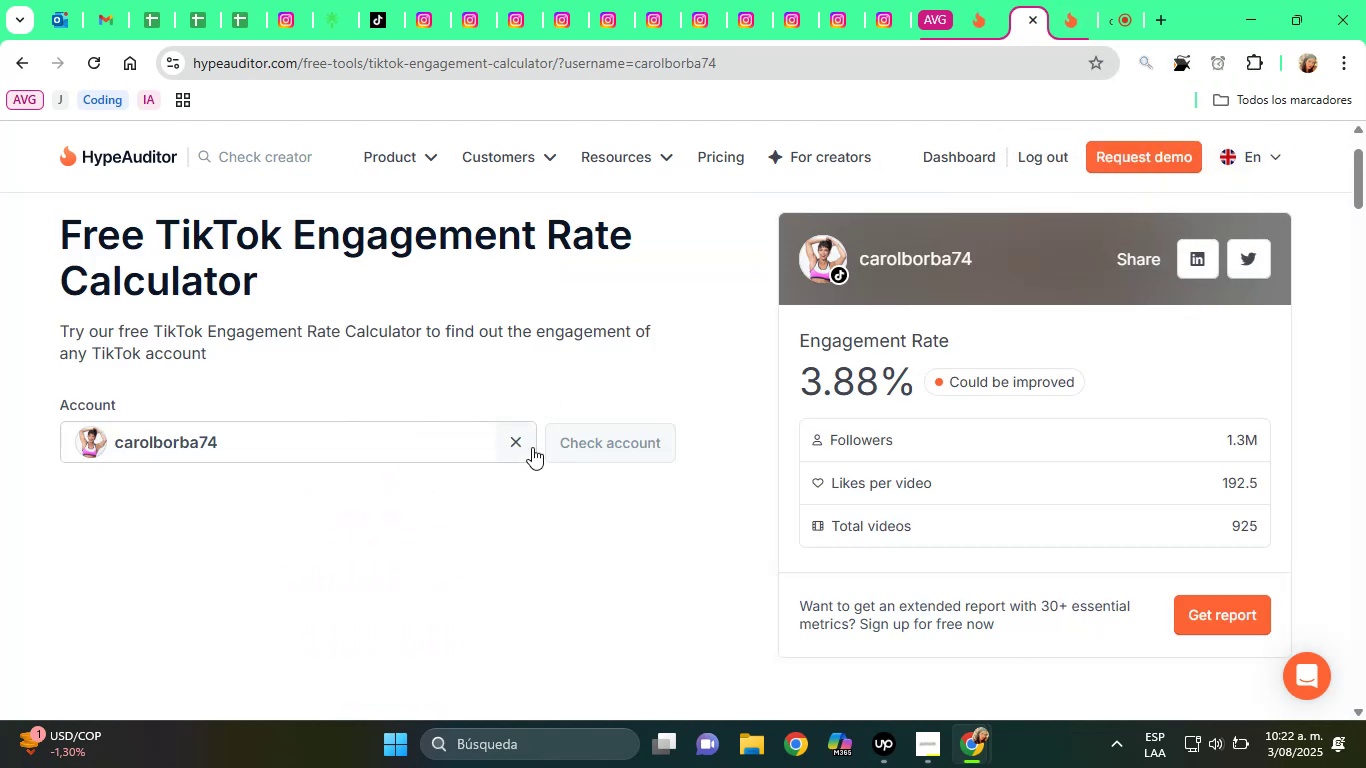 
left_click([523, 439])
 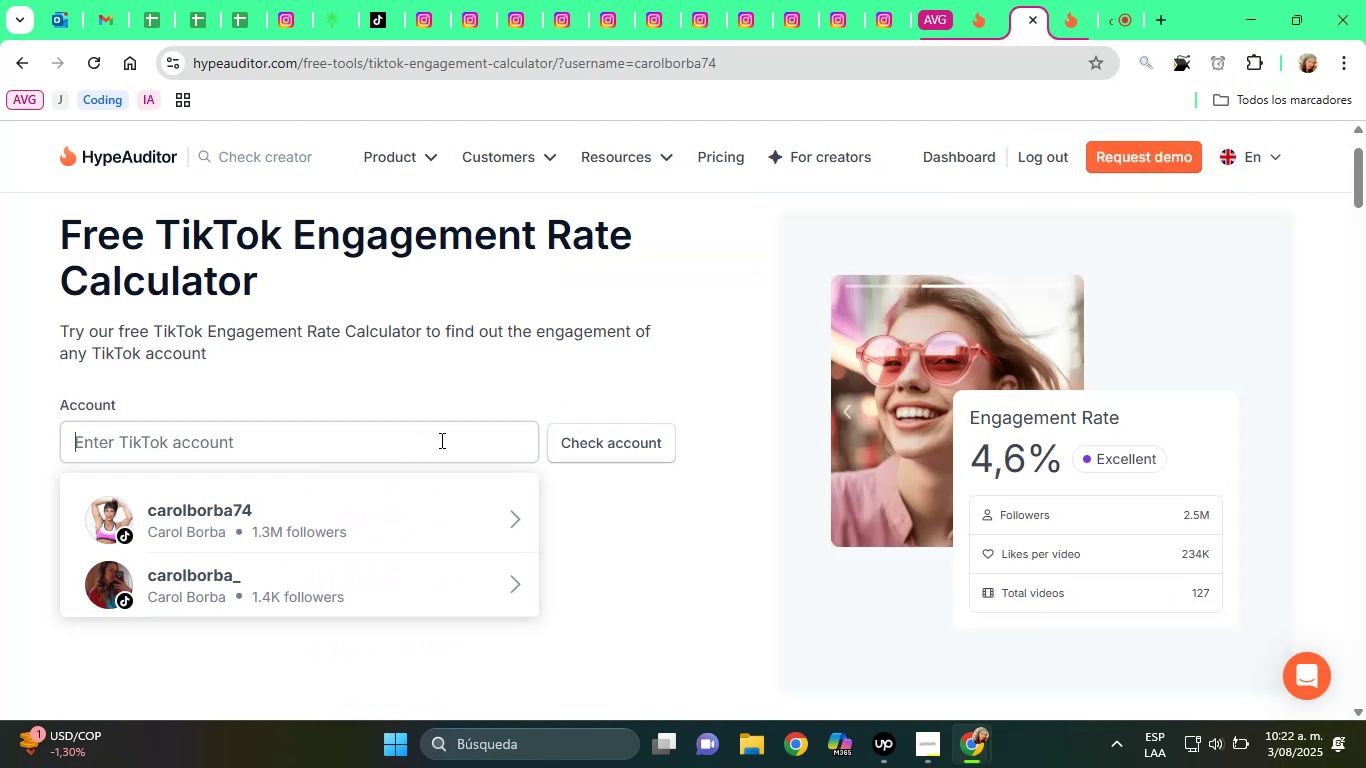 
right_click([440, 440])
 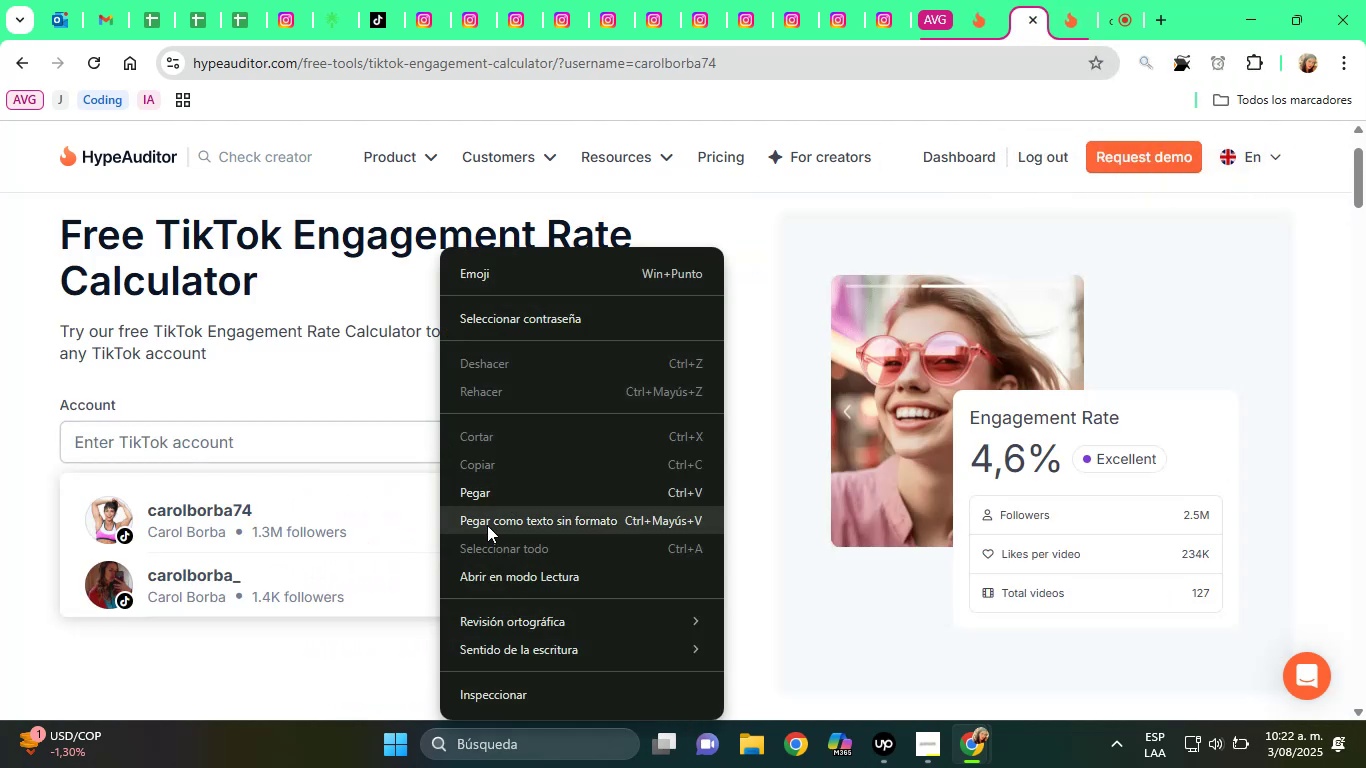 
mouse_move([468, 489])
 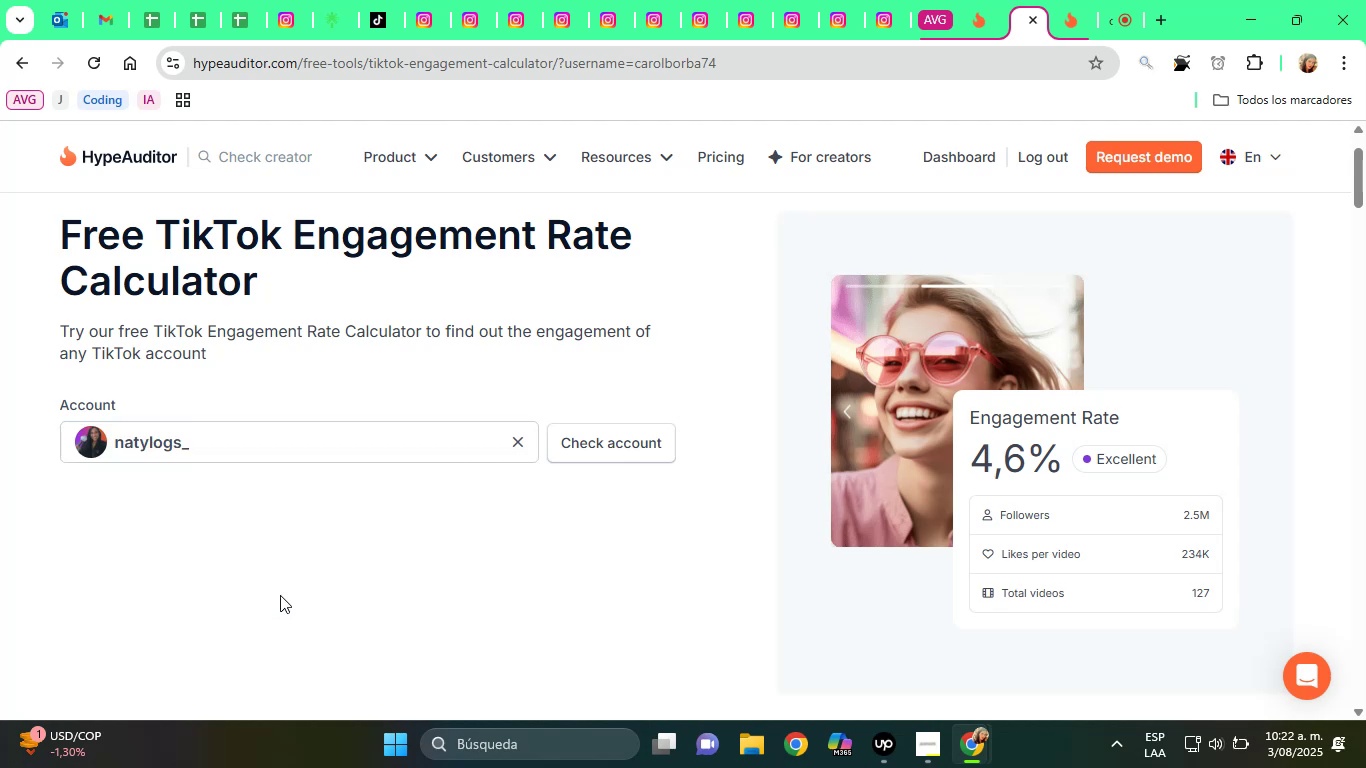 
left_click([280, 595])
 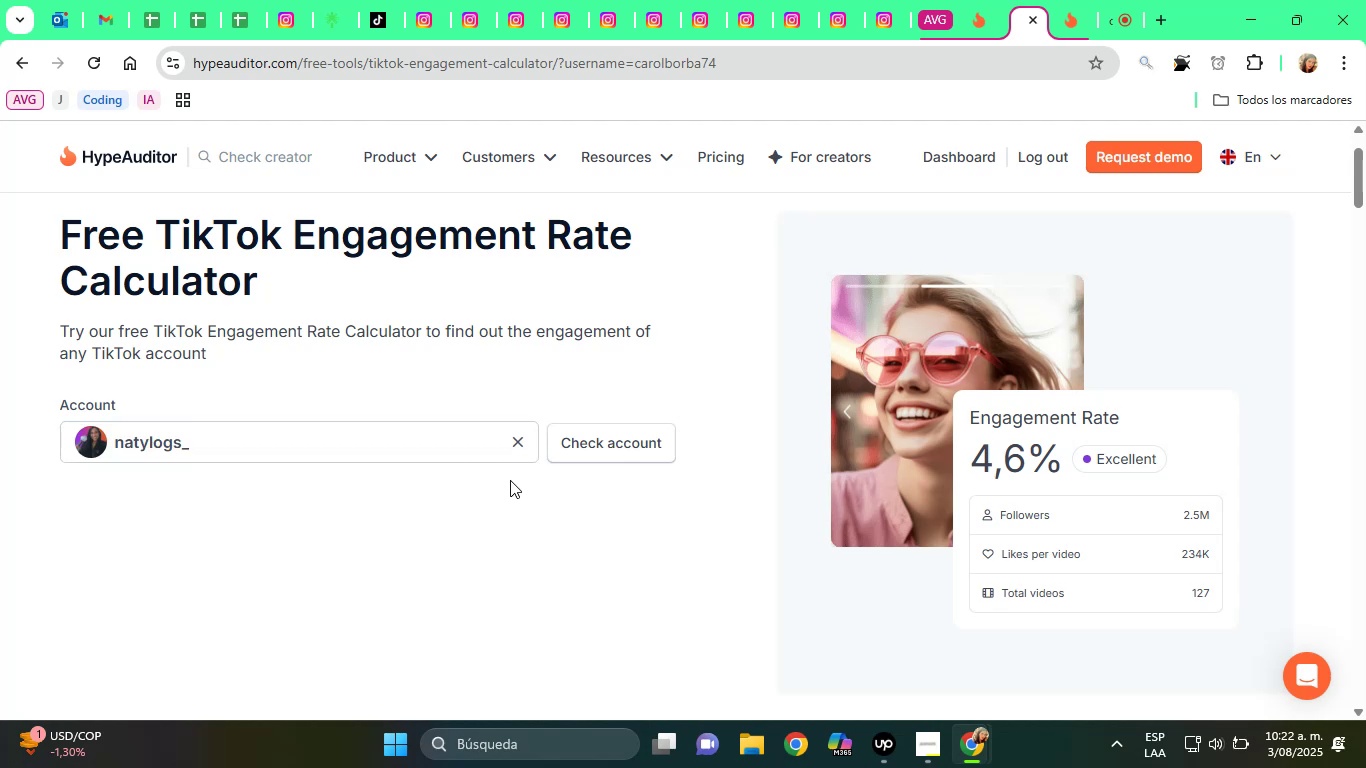 
left_click([610, 456])
 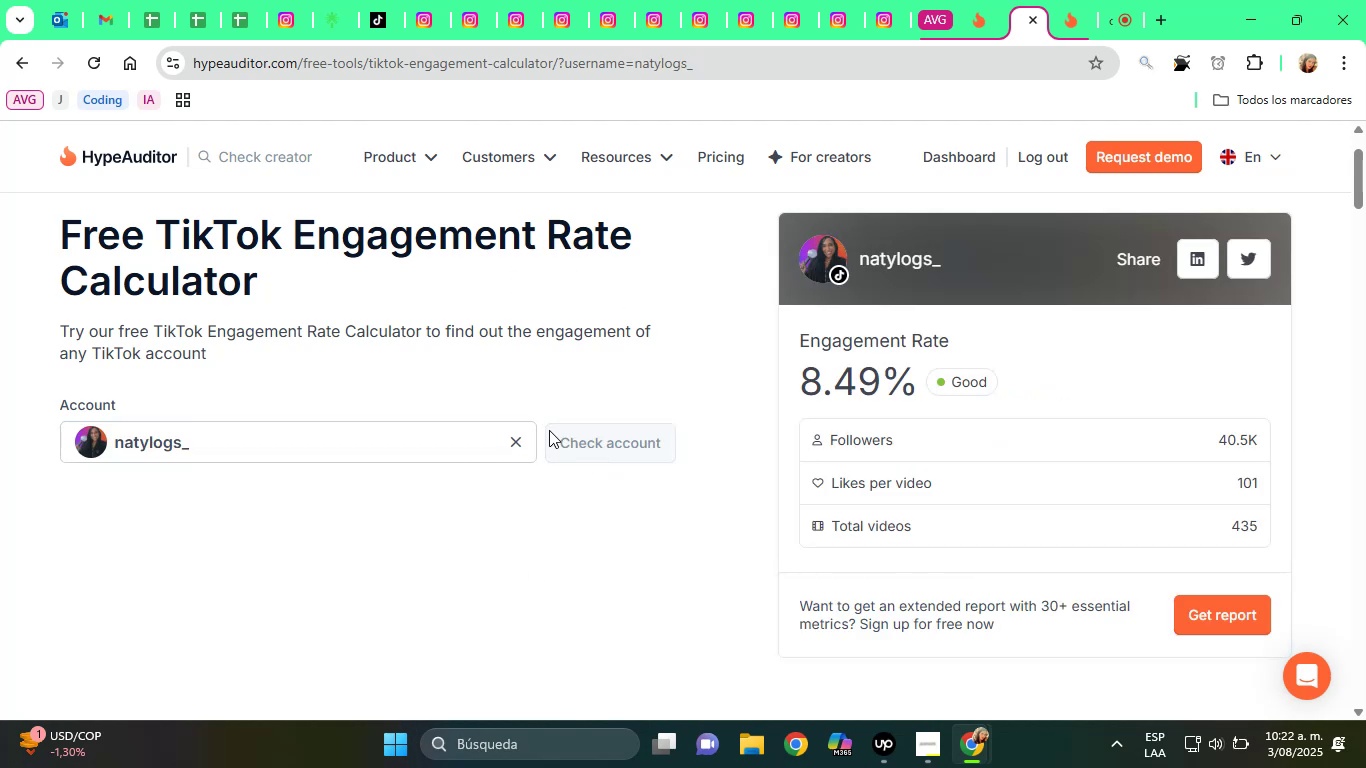 
wait(5.75)
 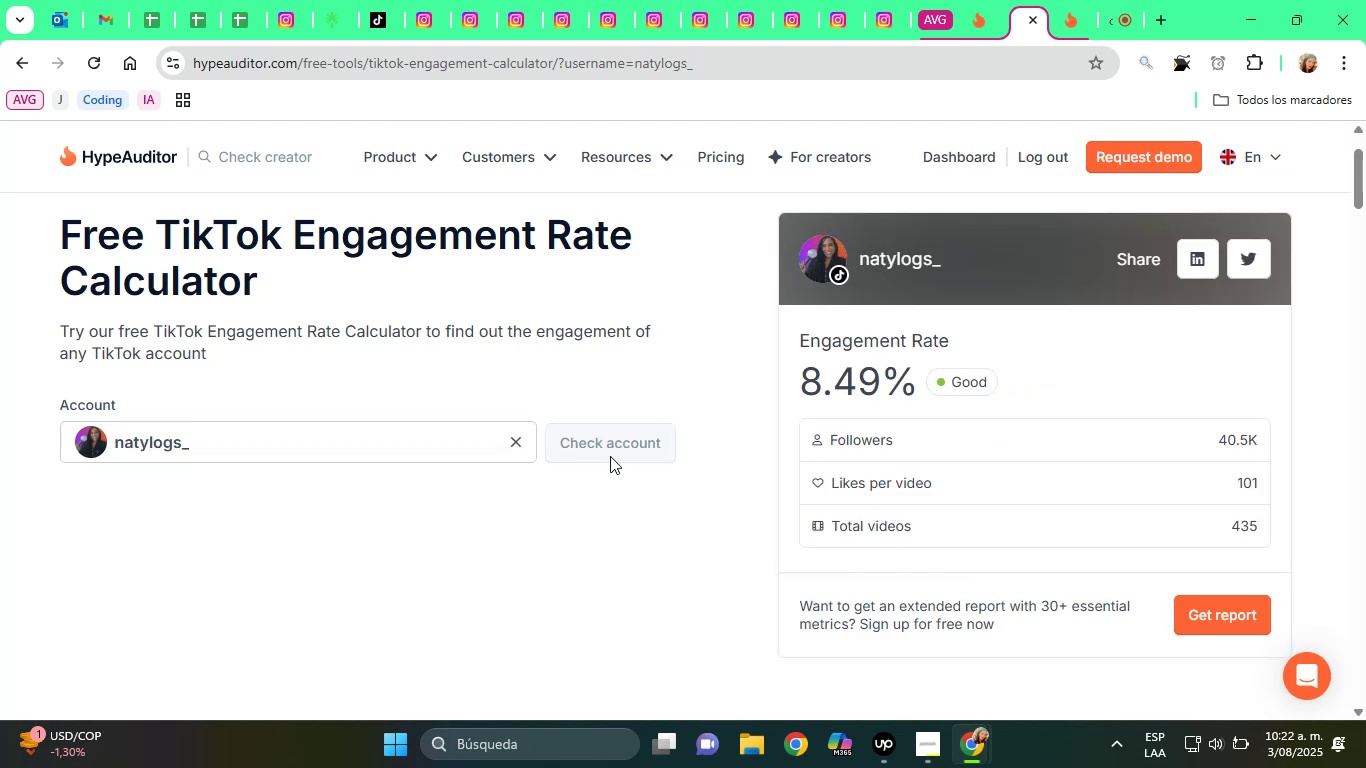 
left_click([380, 0])
 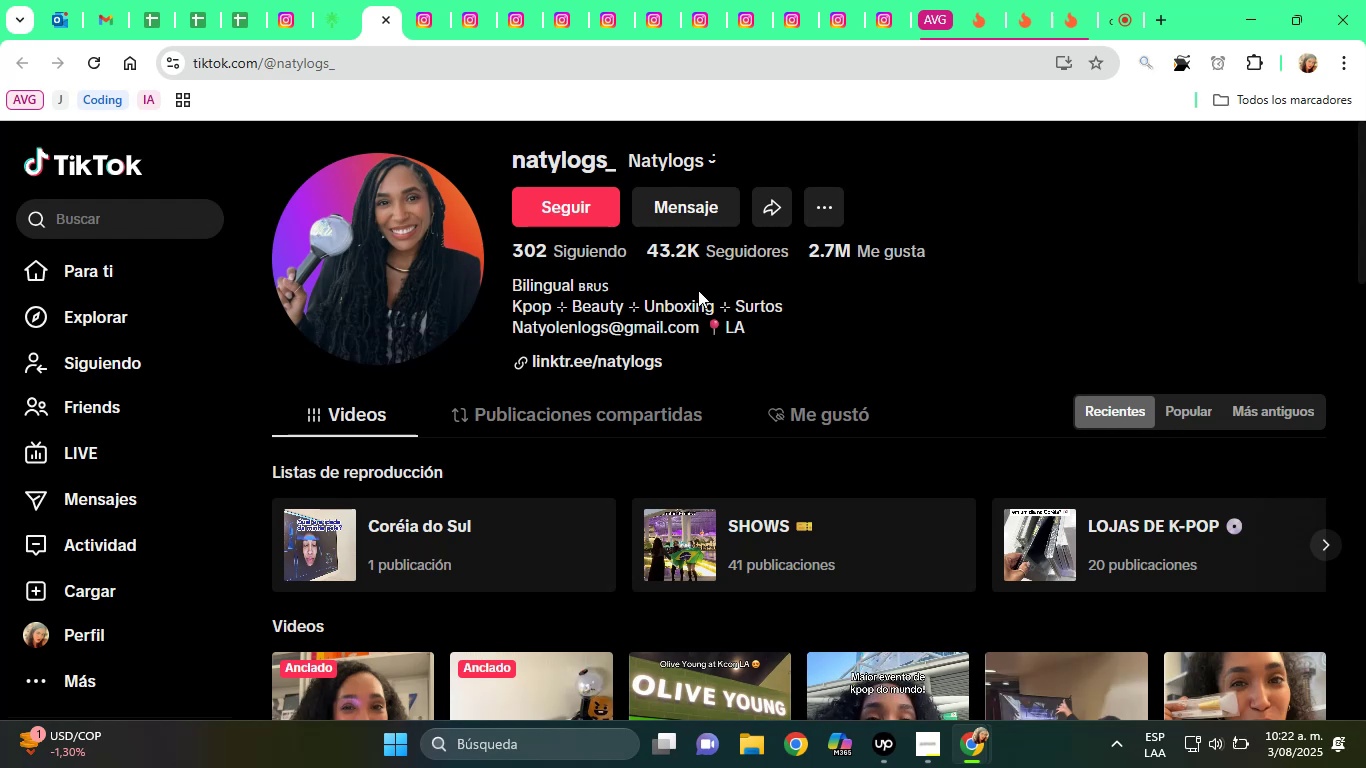 
wait(5.76)
 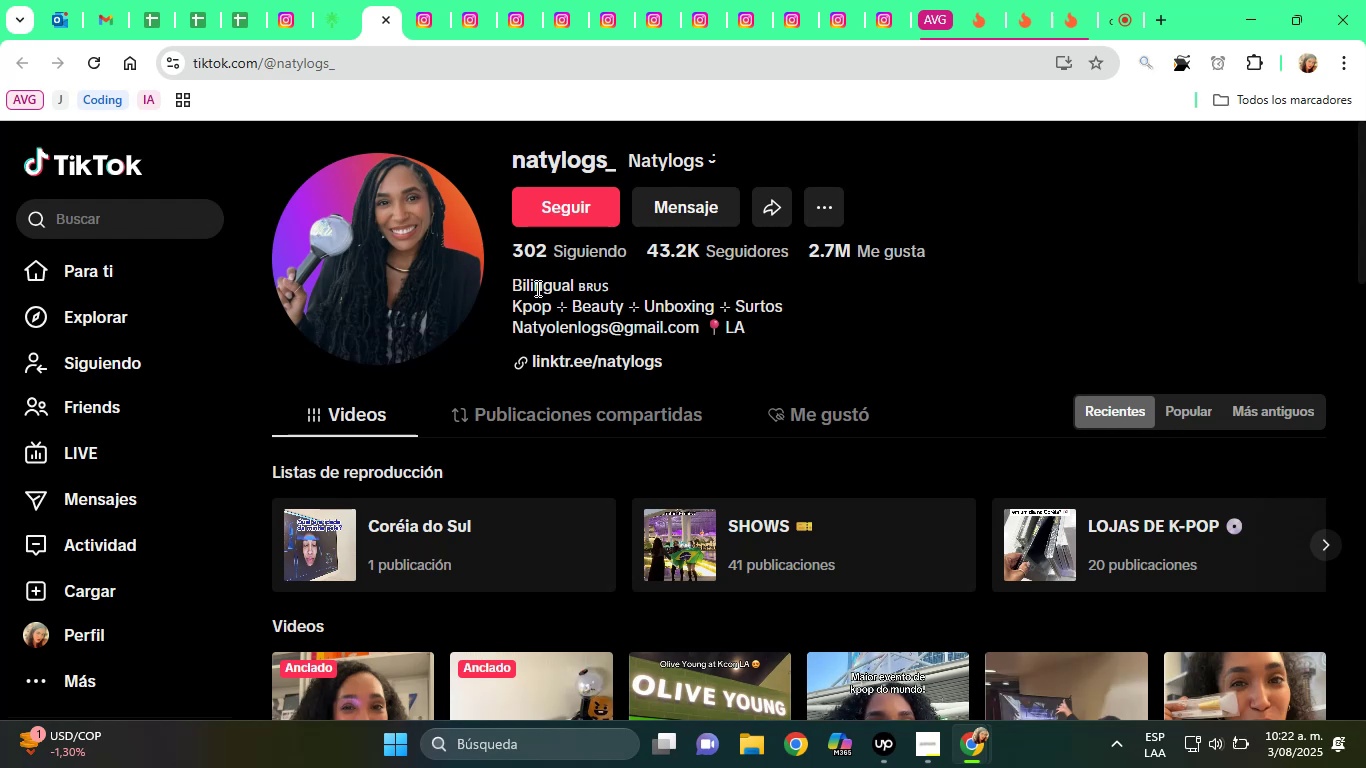 
left_click([239, 0])
 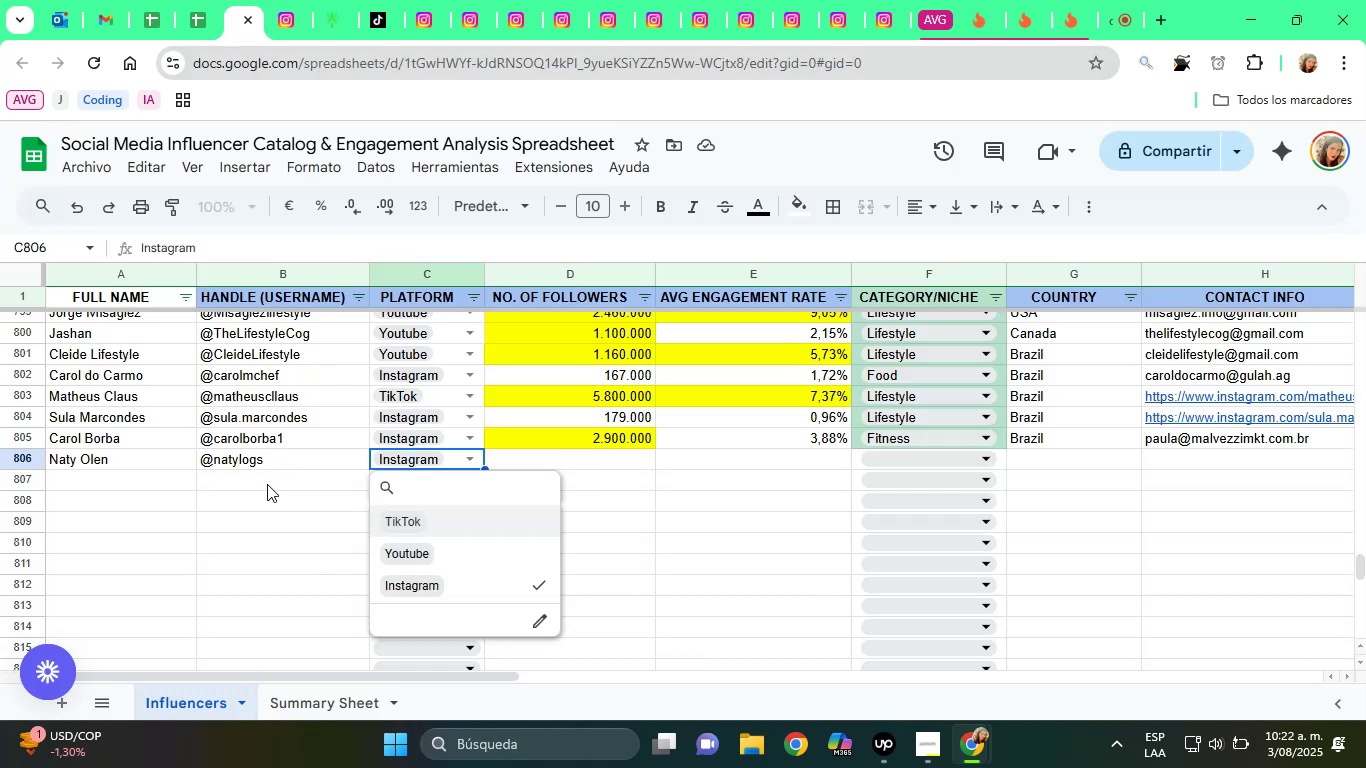 
left_click([260, 455])
 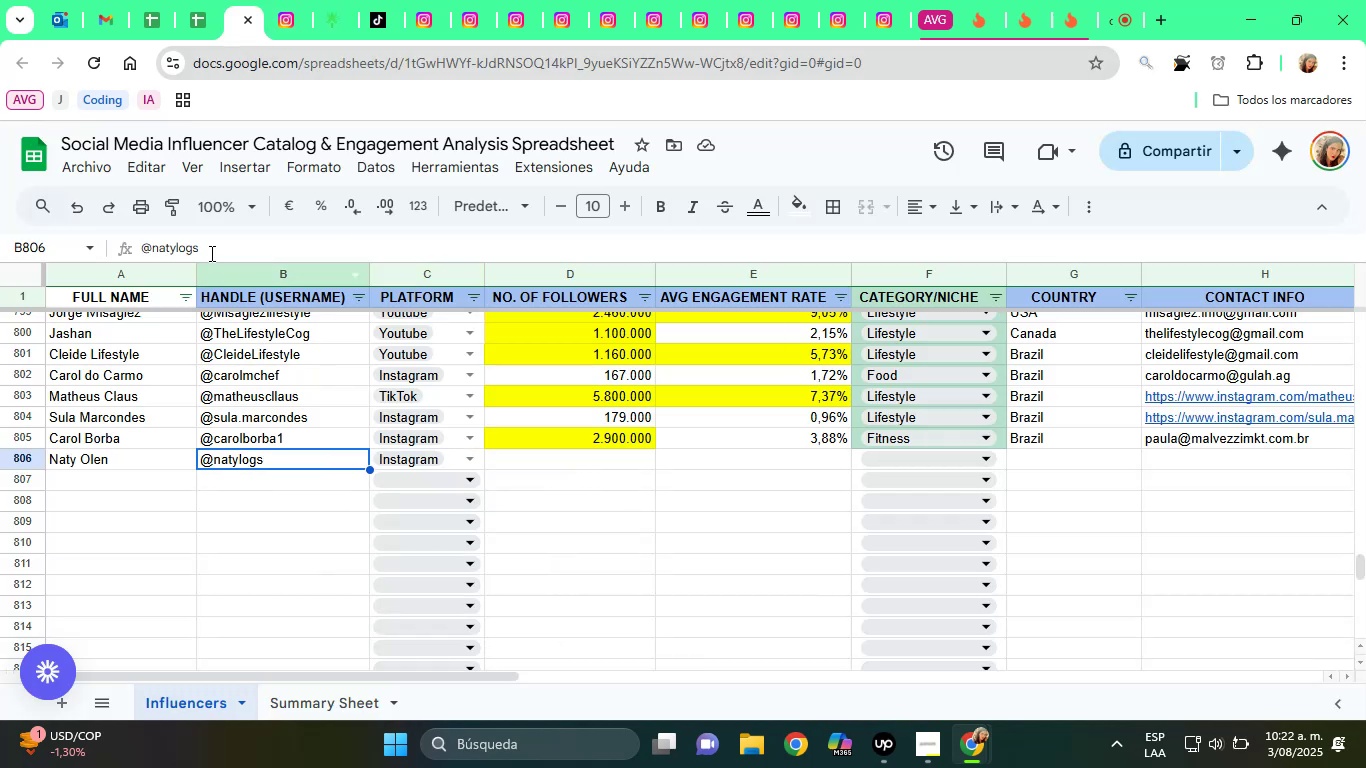 
left_click([210, 249])
 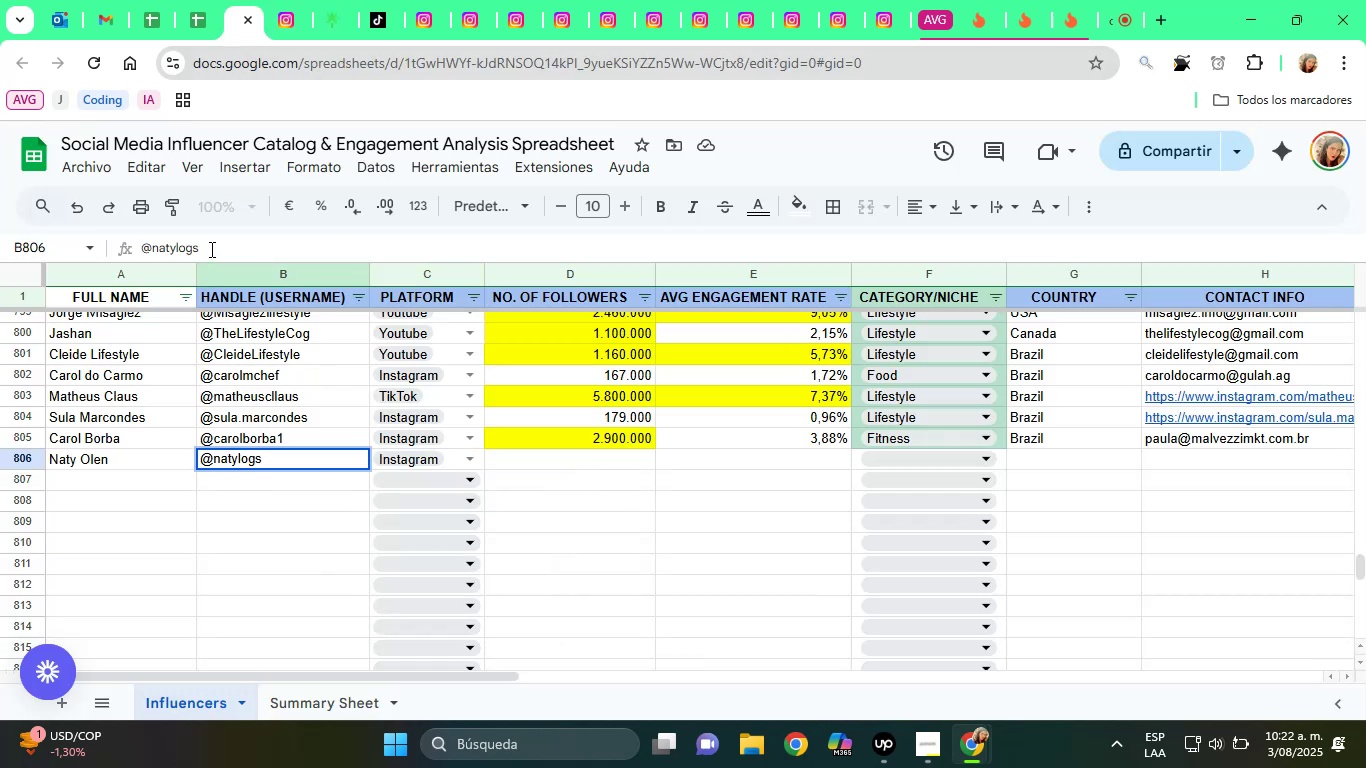 
key(Shift+Minus)
 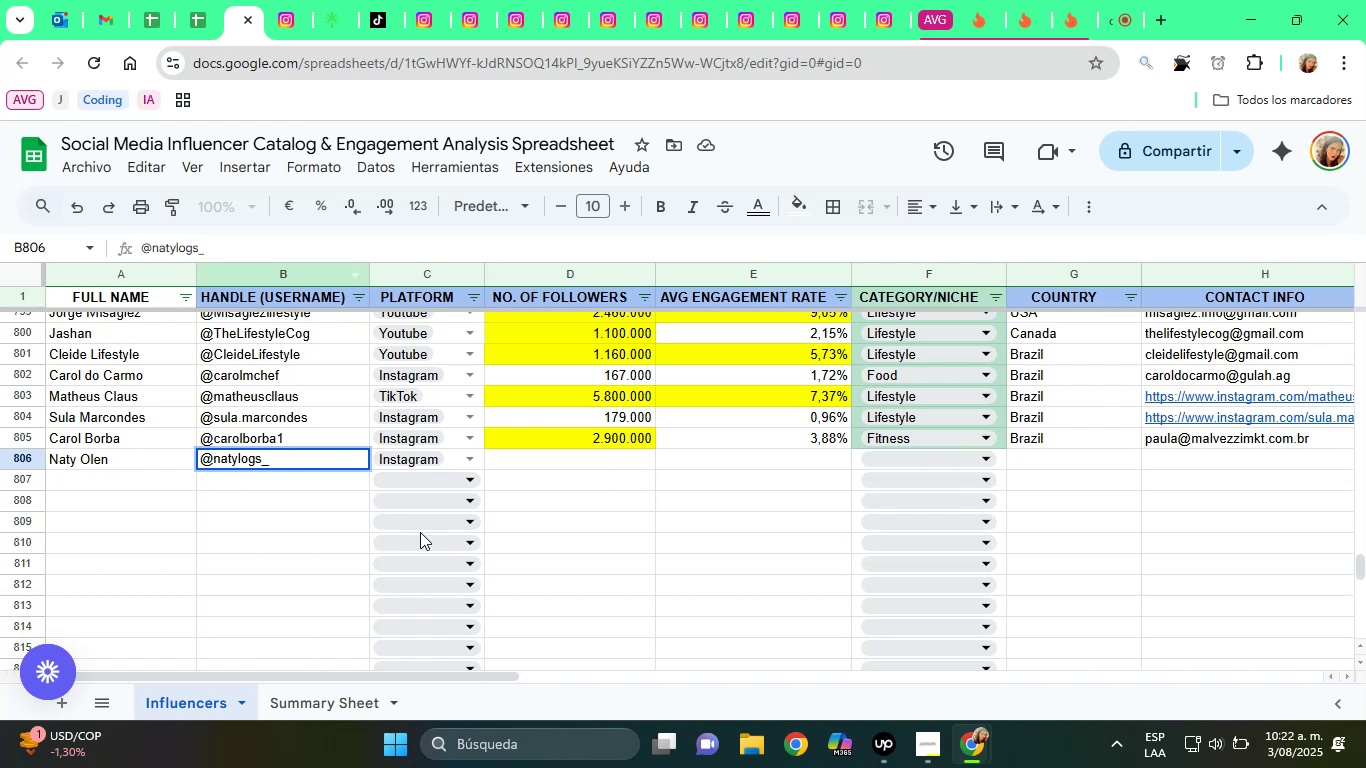 
left_click([432, 457])
 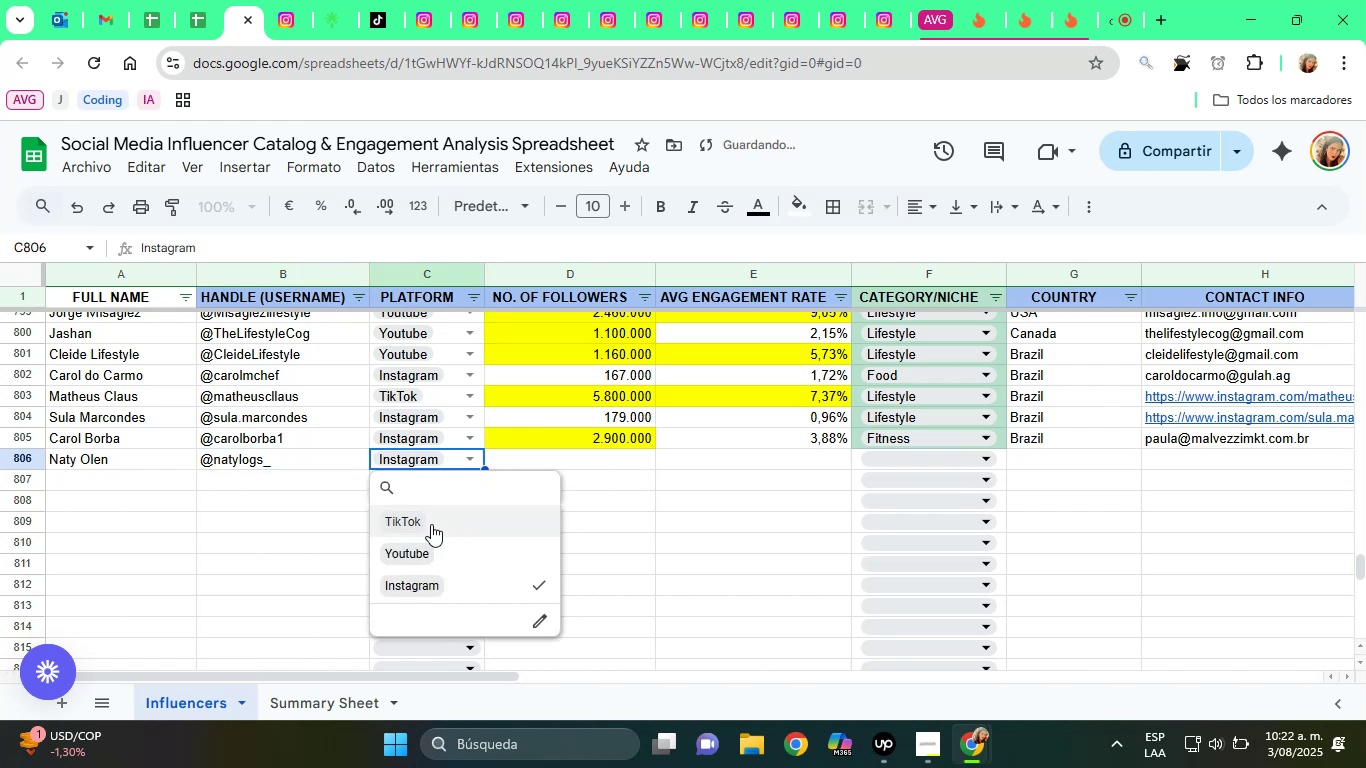 
left_click([429, 526])
 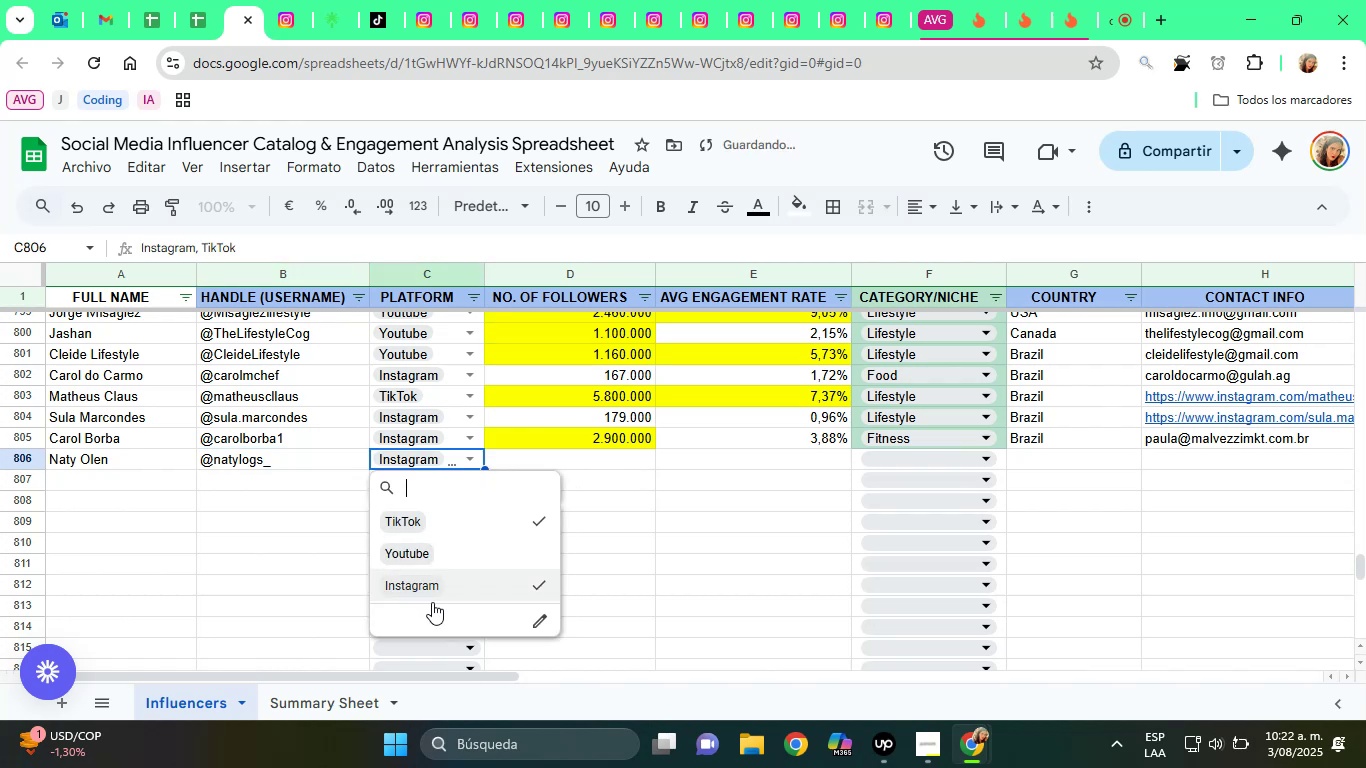 
left_click([433, 594])
 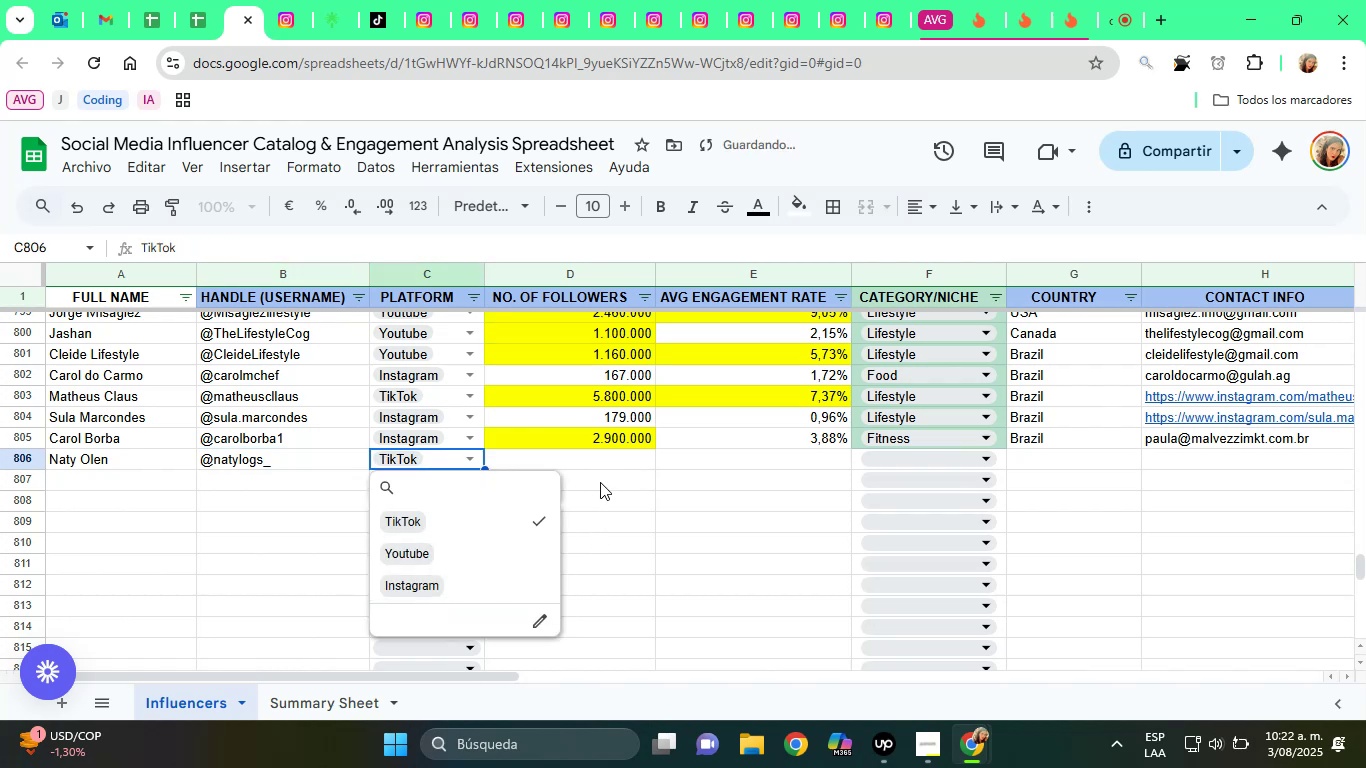 
left_click([600, 474])
 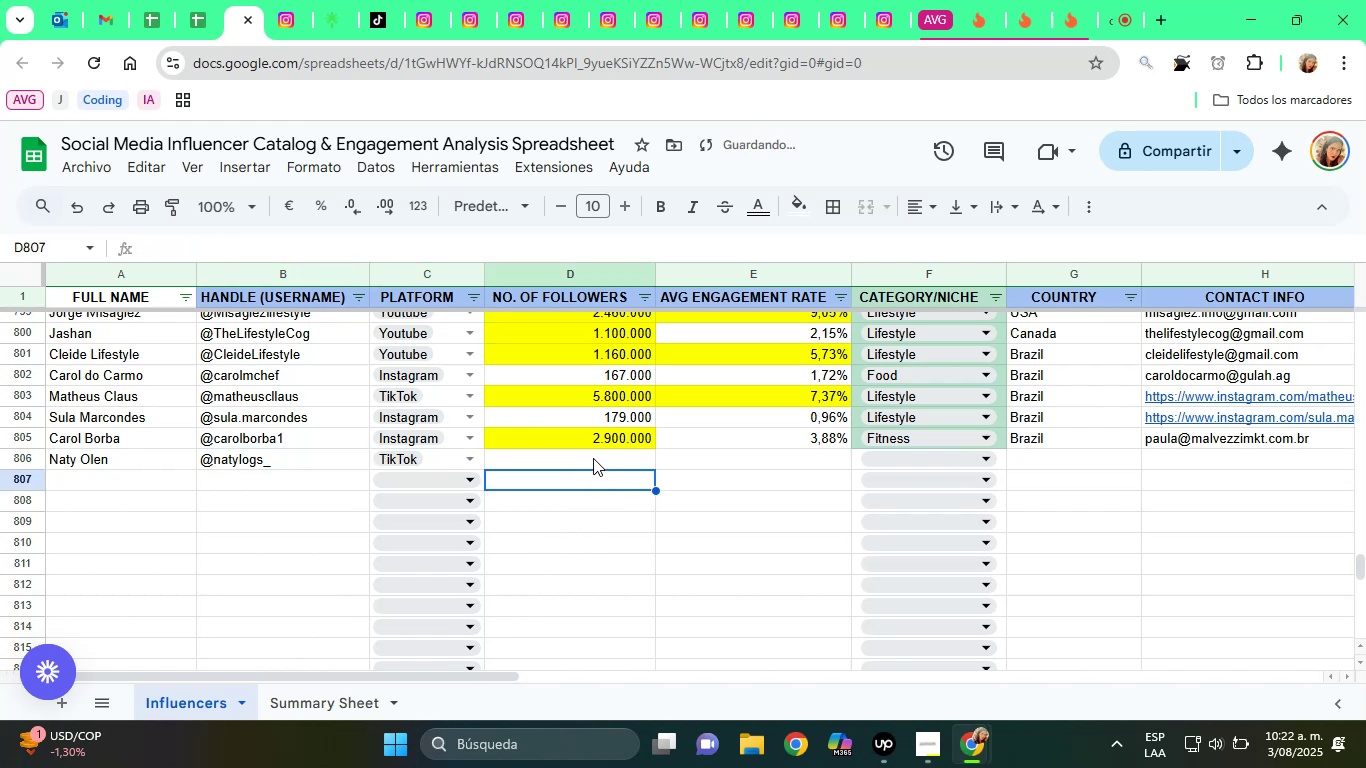 
left_click([593, 458])
 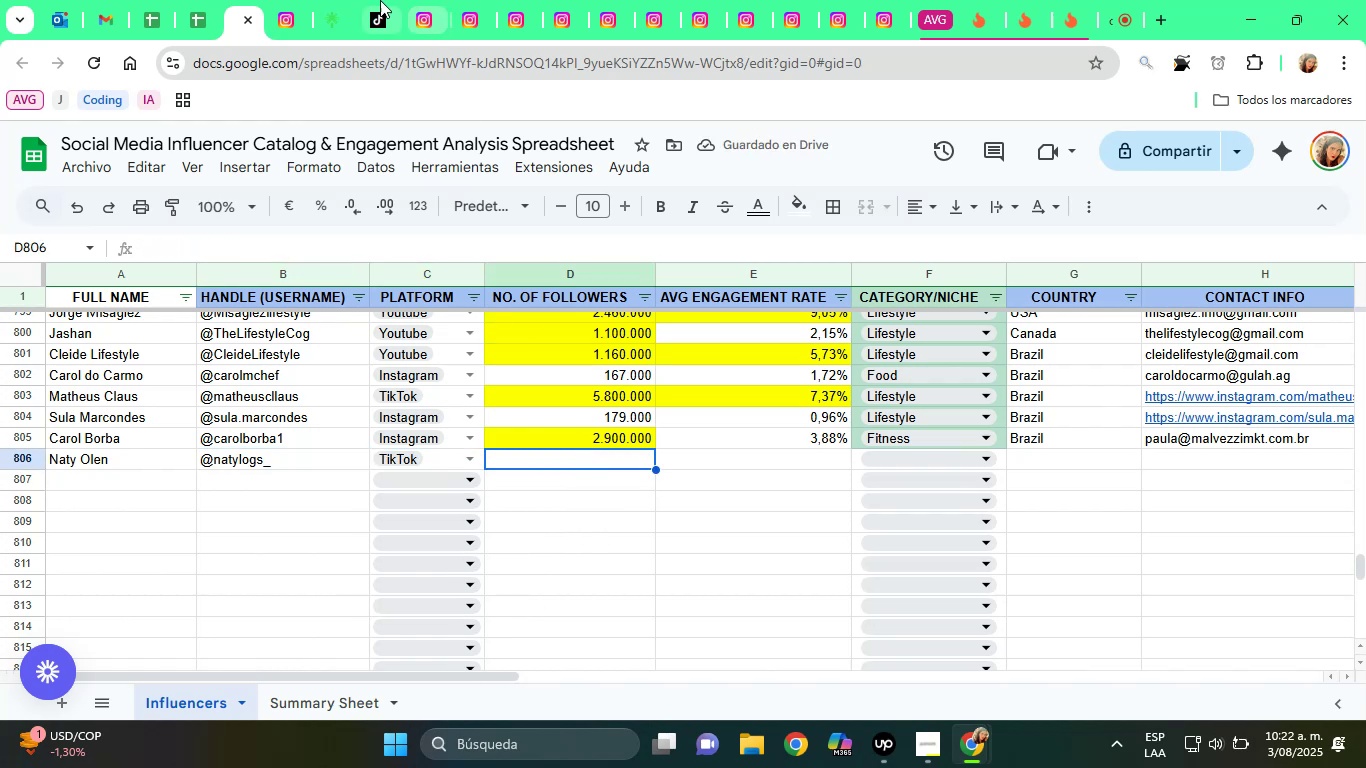 
left_click([372, 0])
 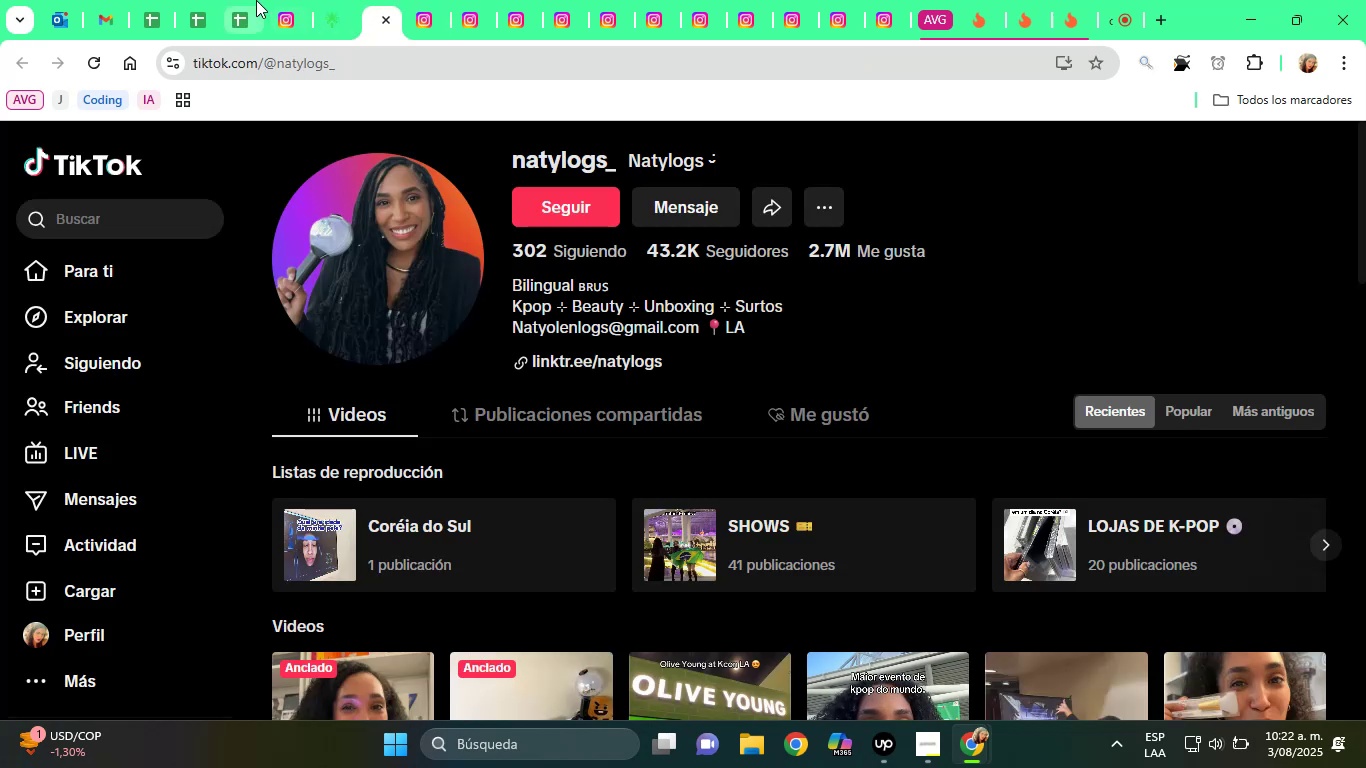 
left_click([239, 0])
 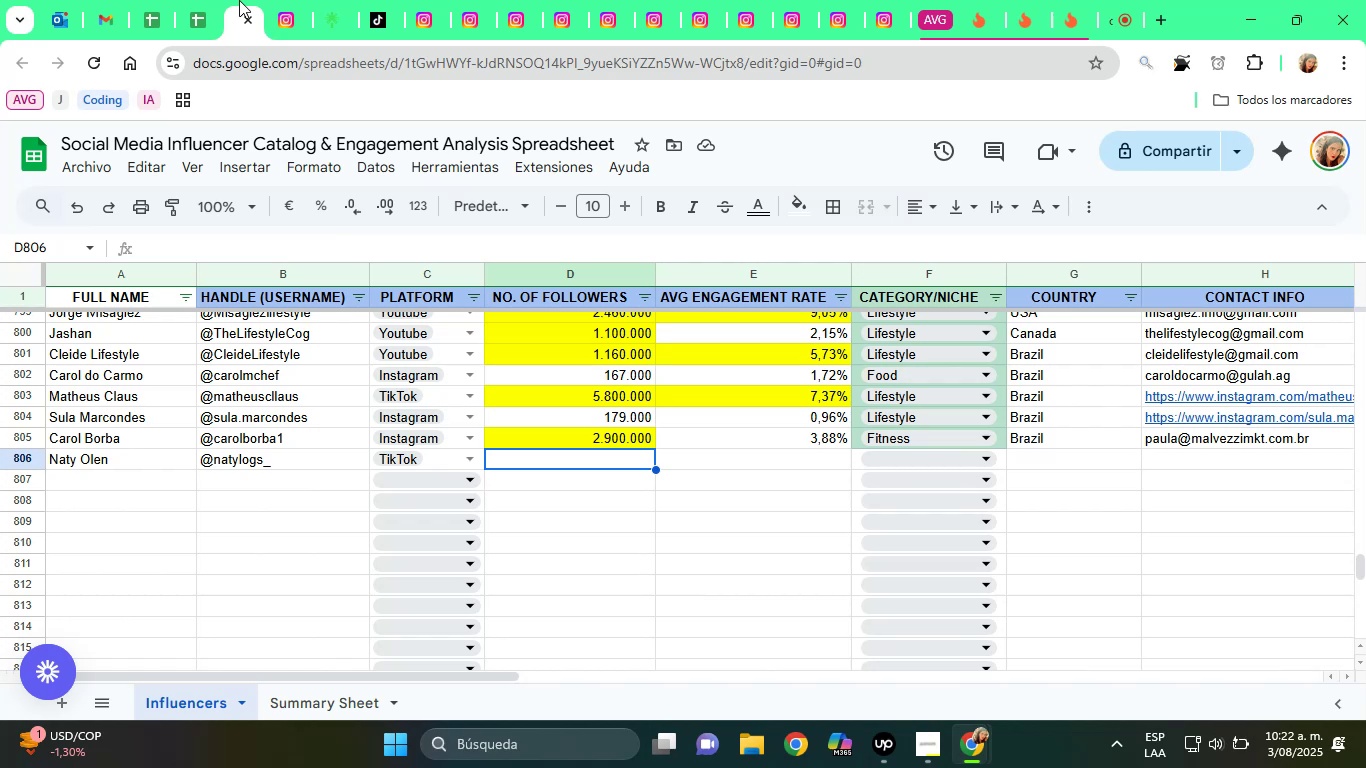 
type(43200)
 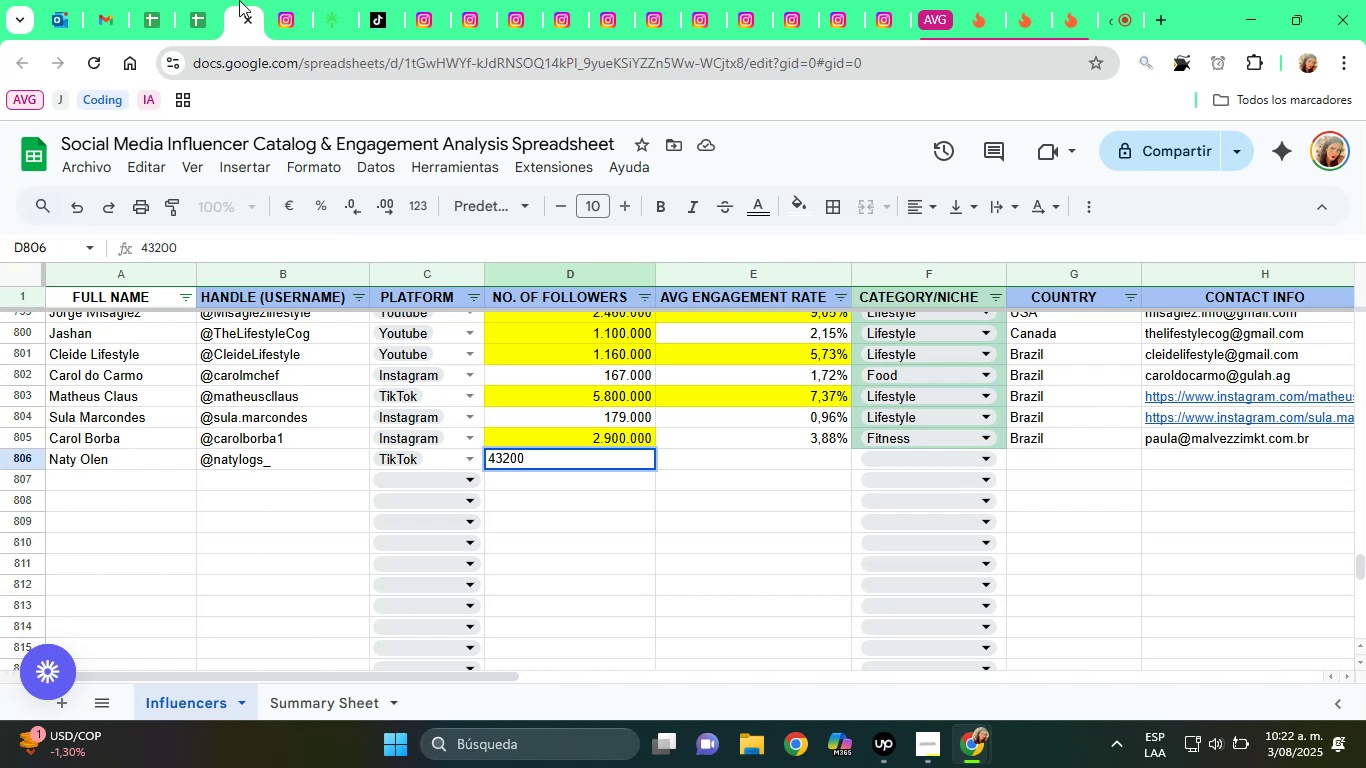 
key(Enter)
 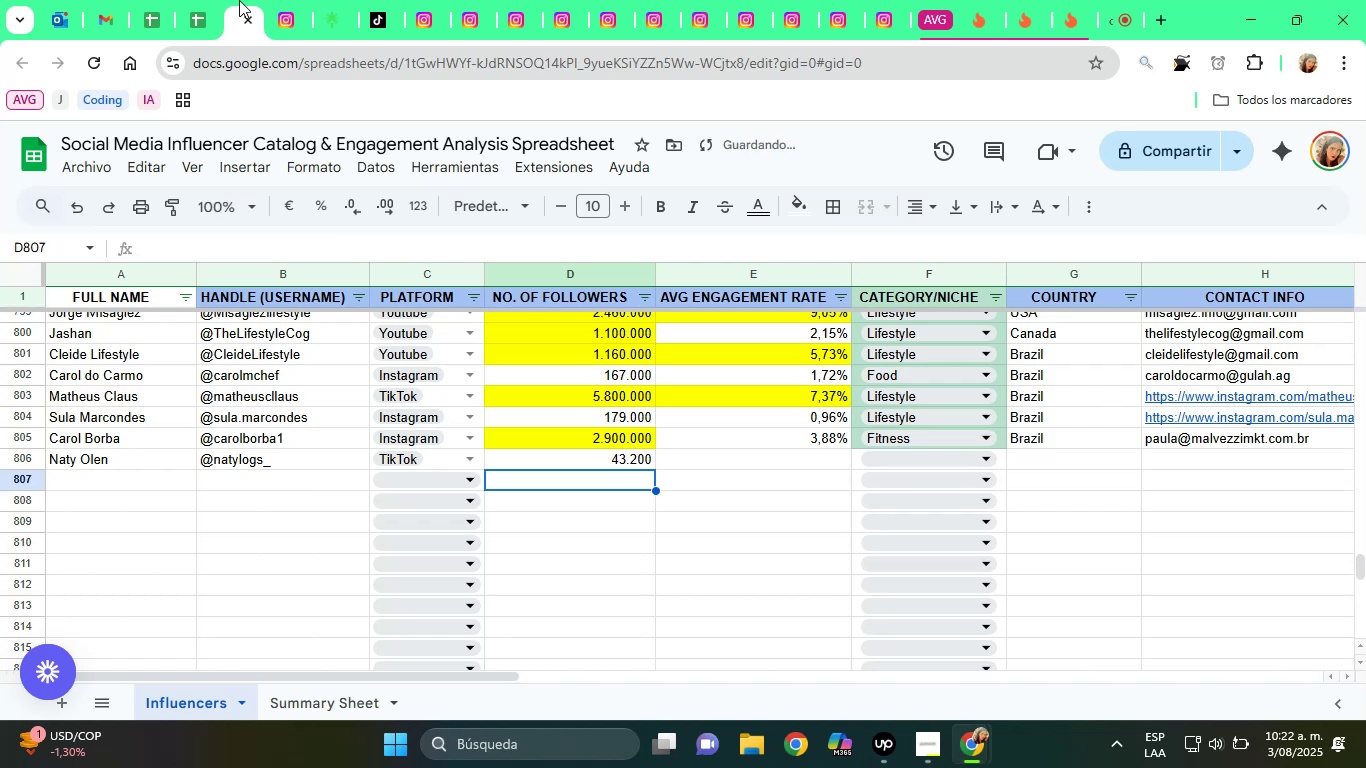 
key(ArrowUp)
 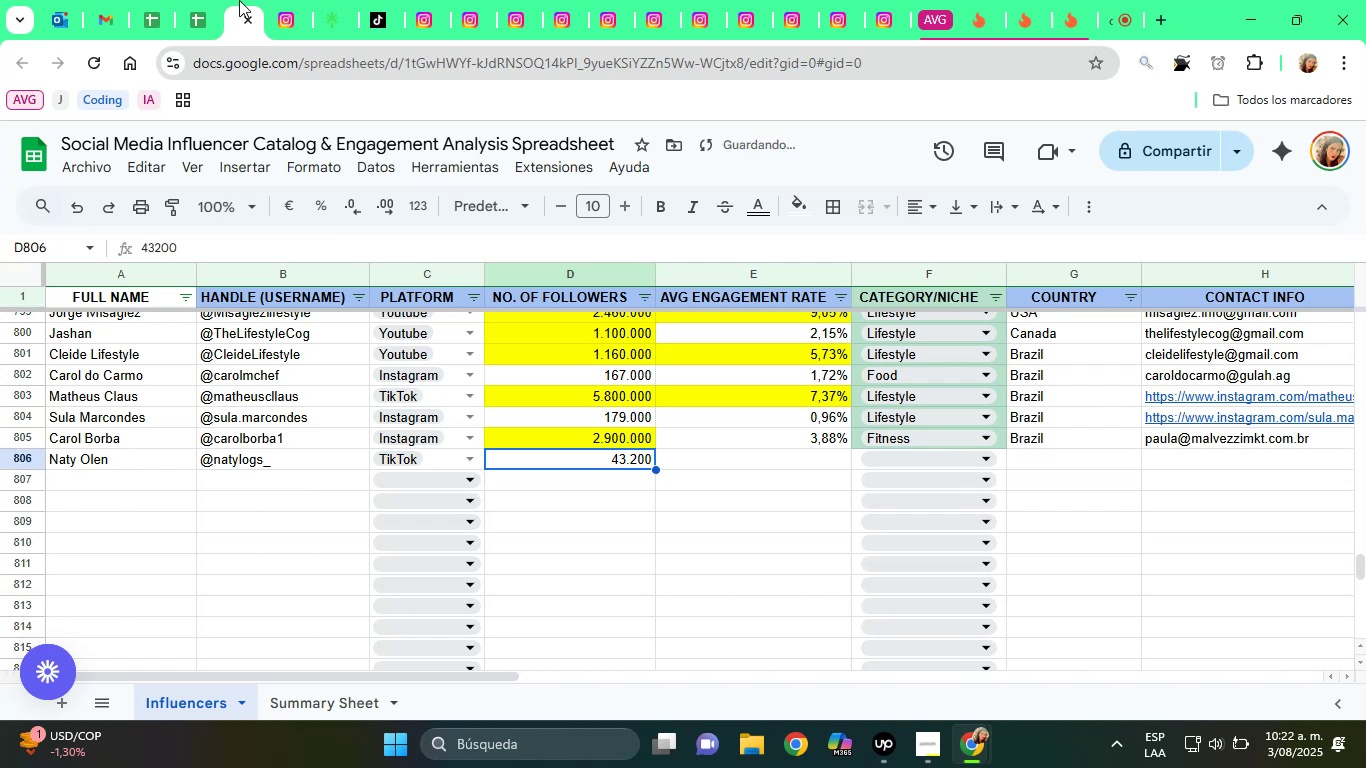 
key(ArrowRight)
 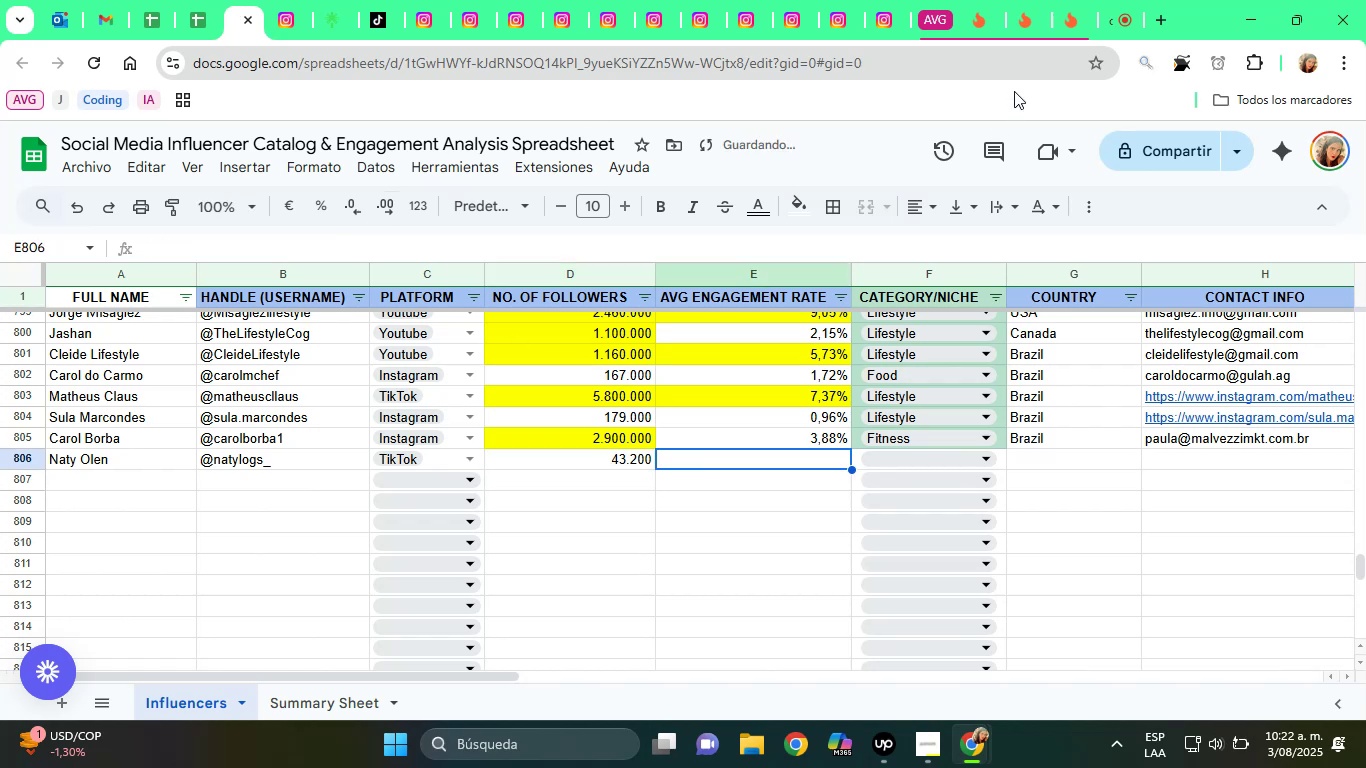 
left_click([1018, 16])
 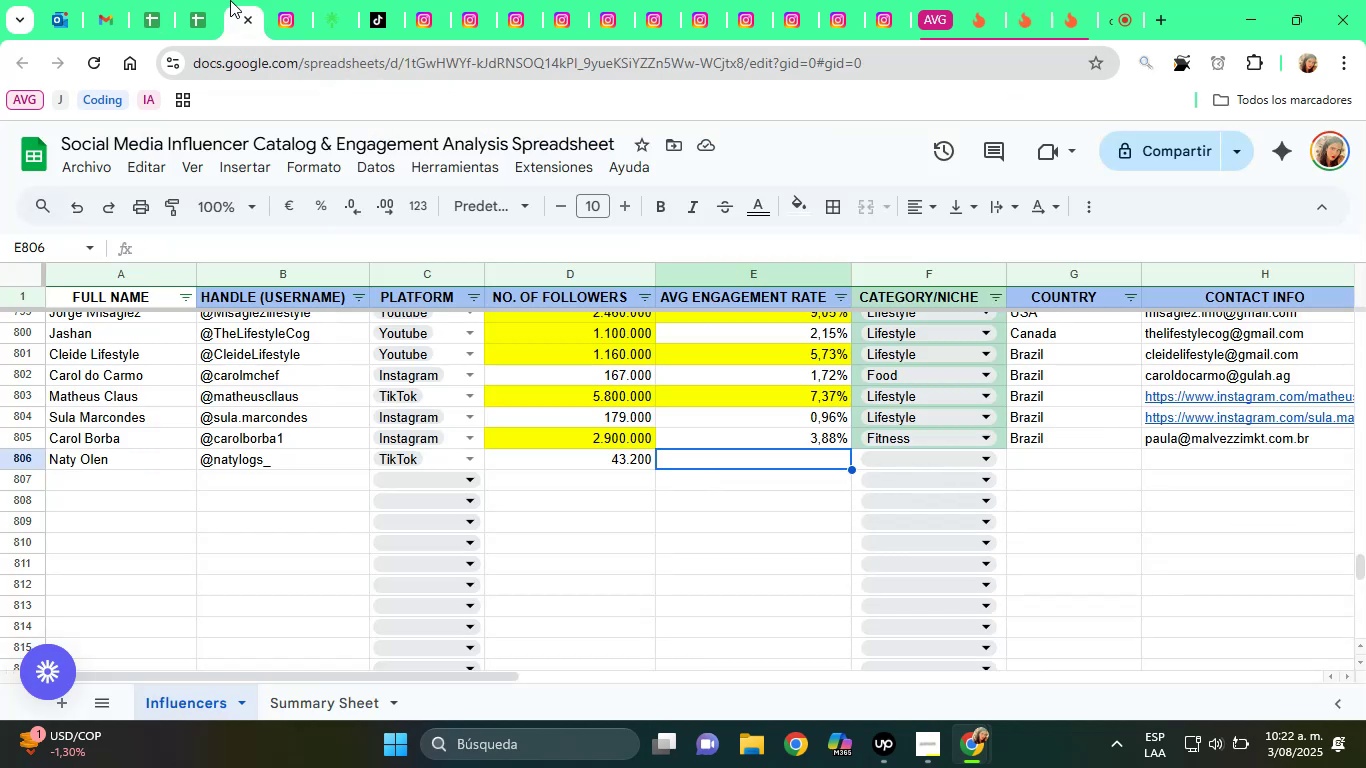 
type(8,49%)
 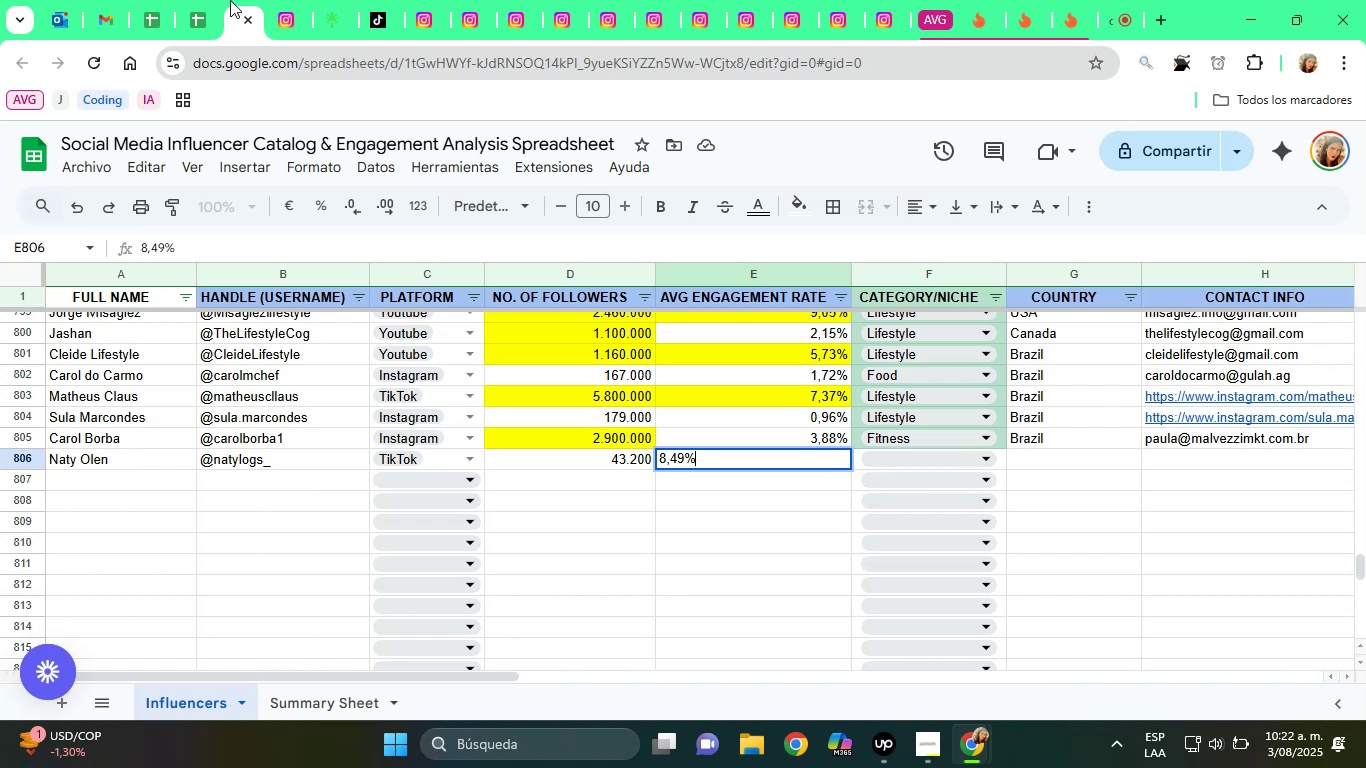 
key(Enter)
 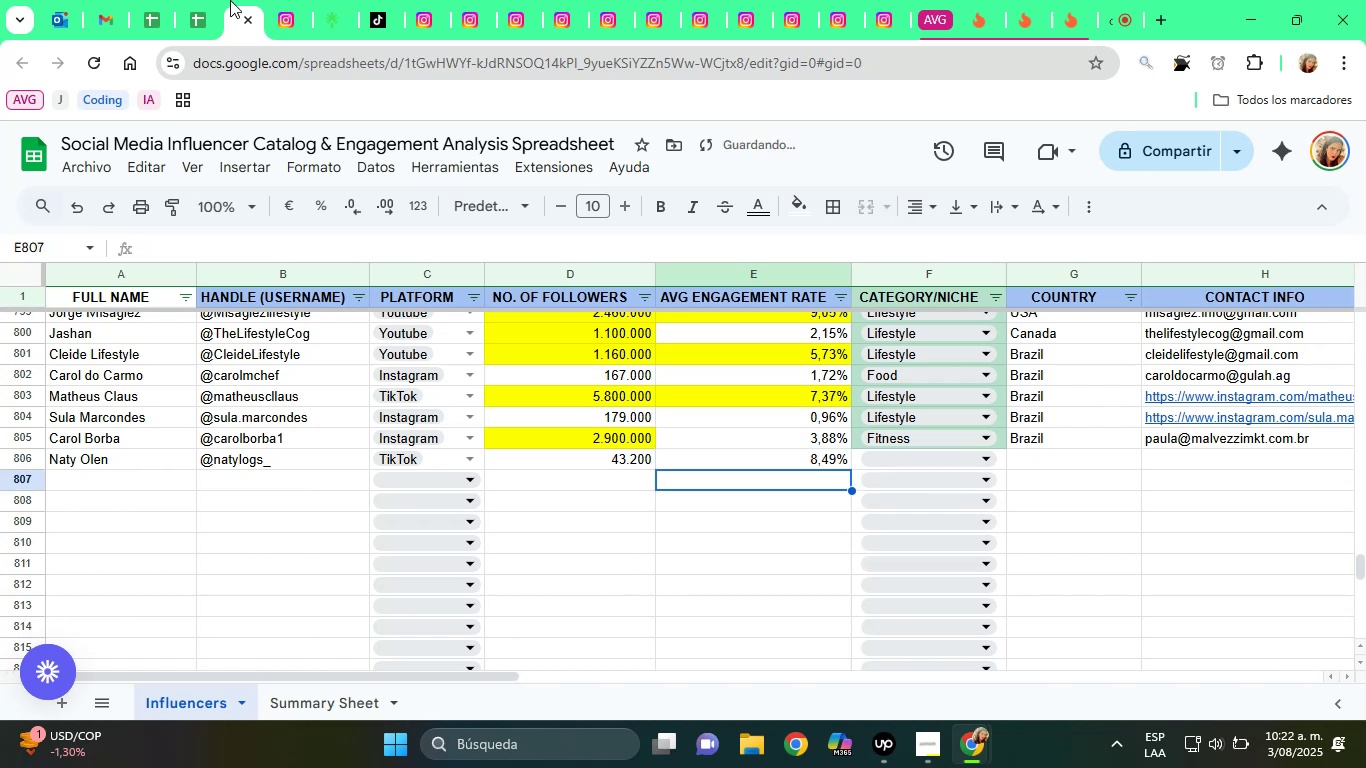 
key(ArrowRight)
 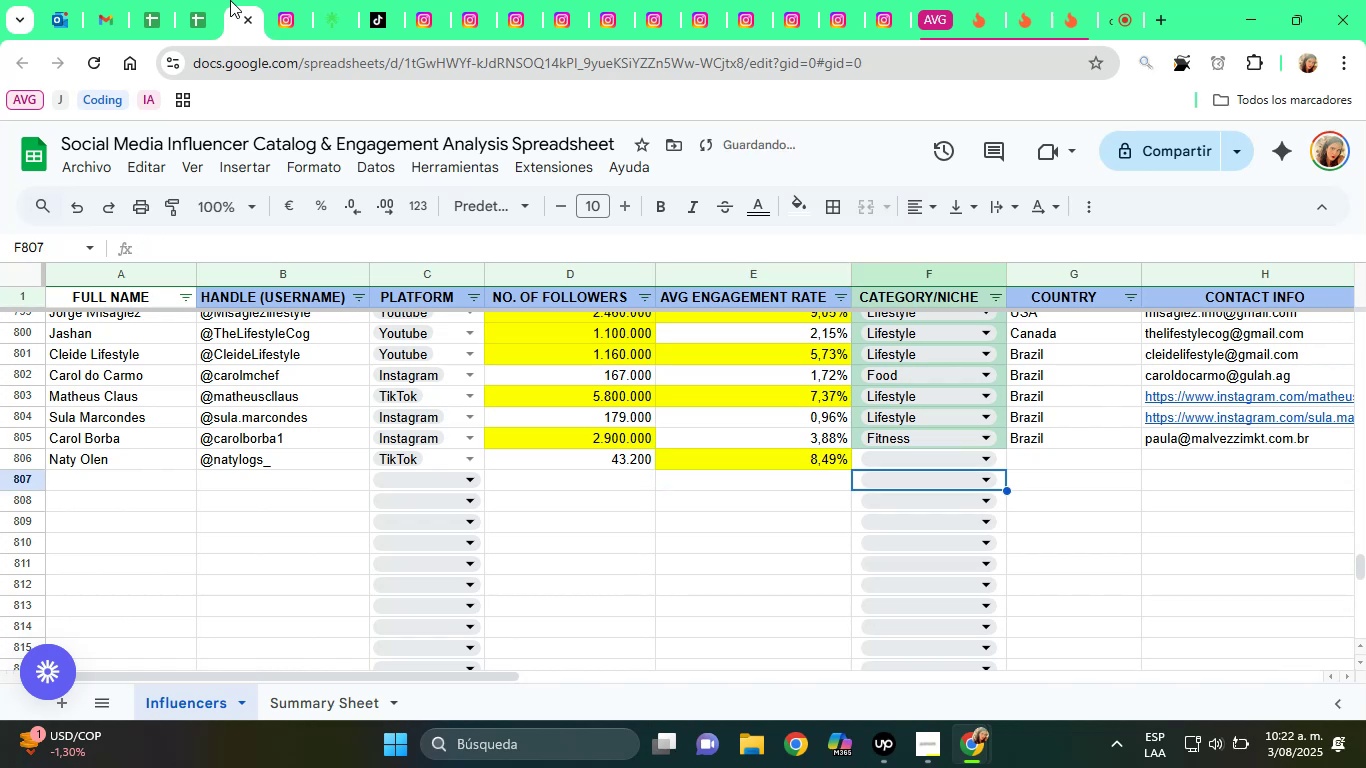 
key(ArrowUp)
 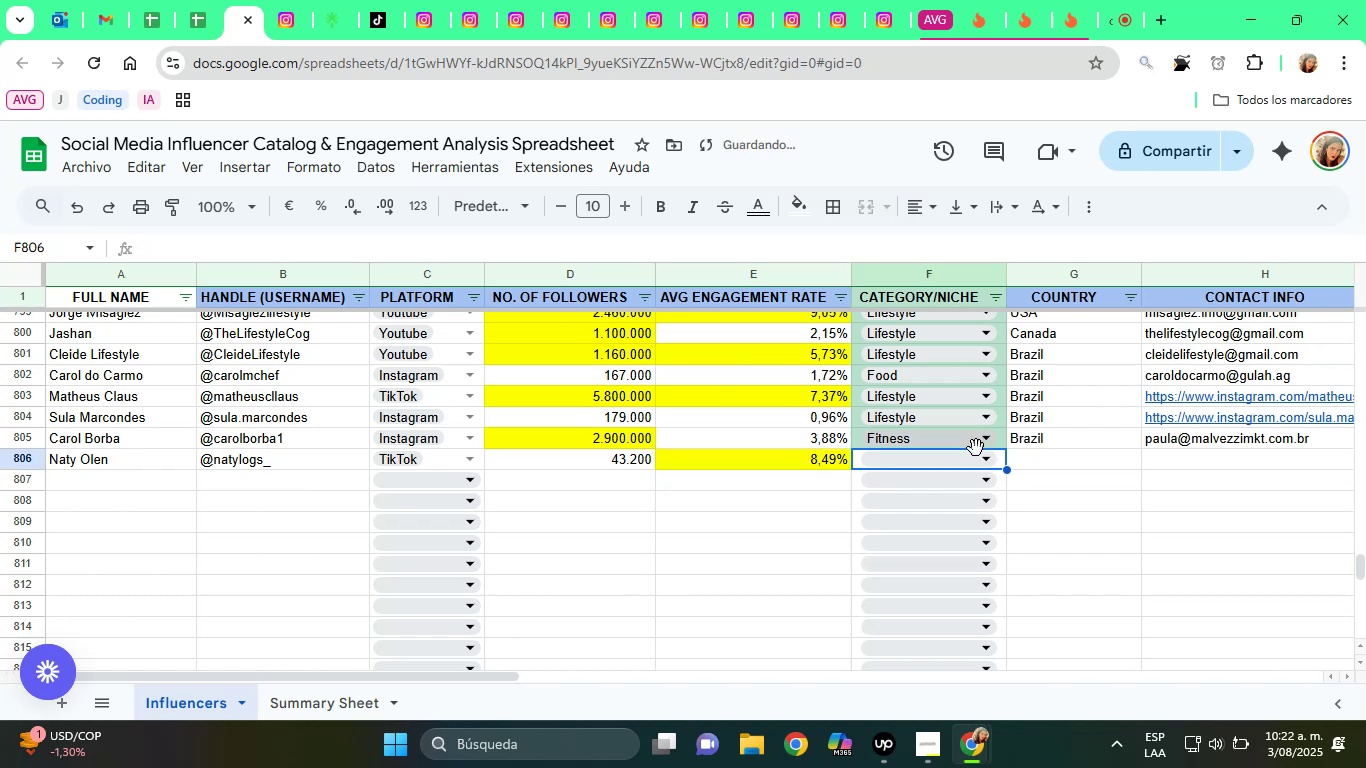 
left_click([975, 467])
 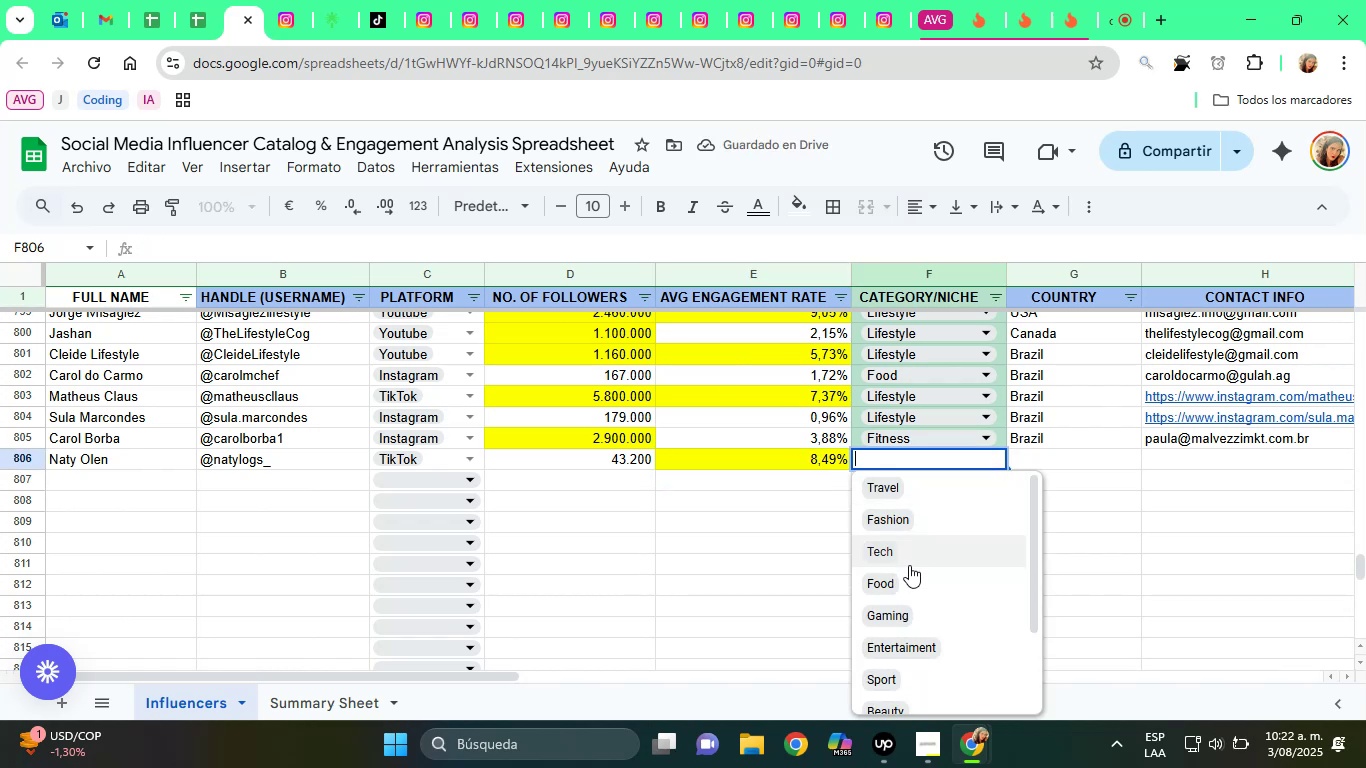 
left_click([905, 577])
 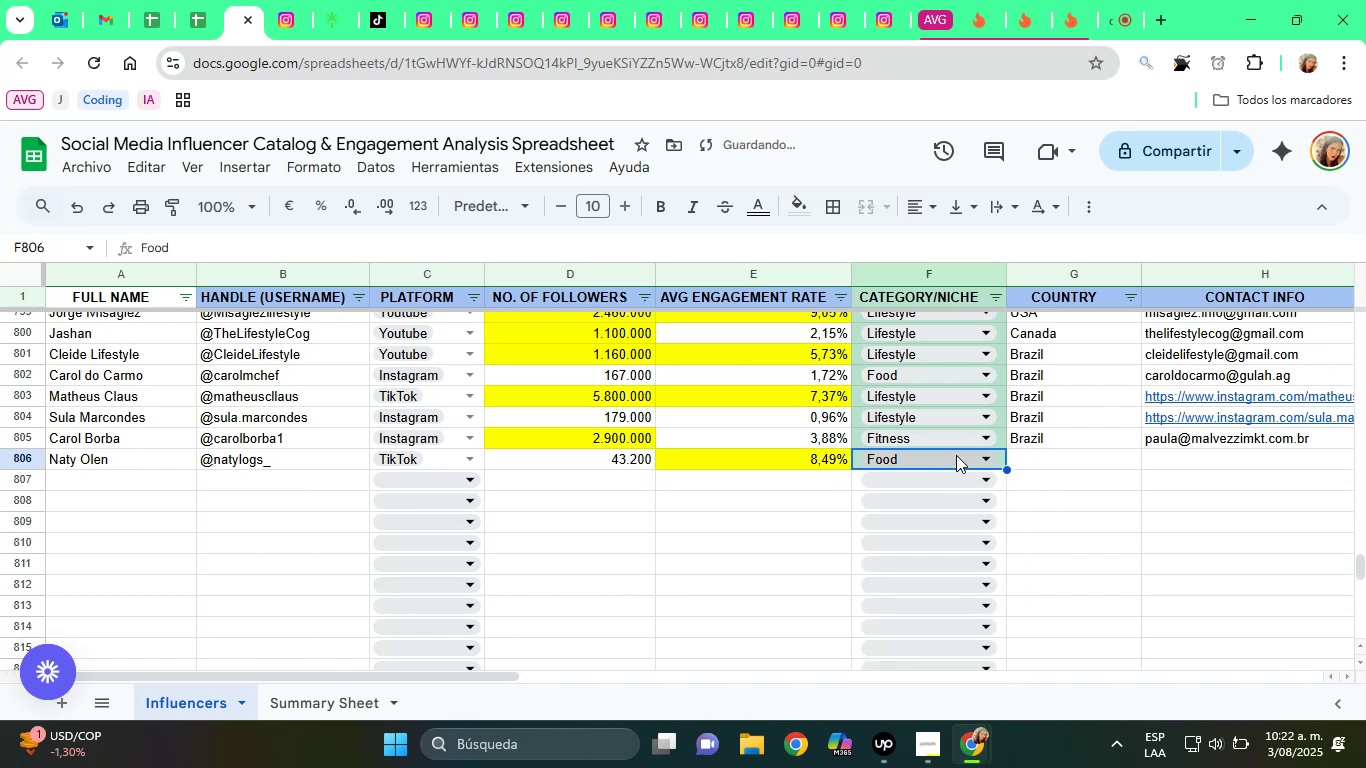 
left_click([956, 454])
 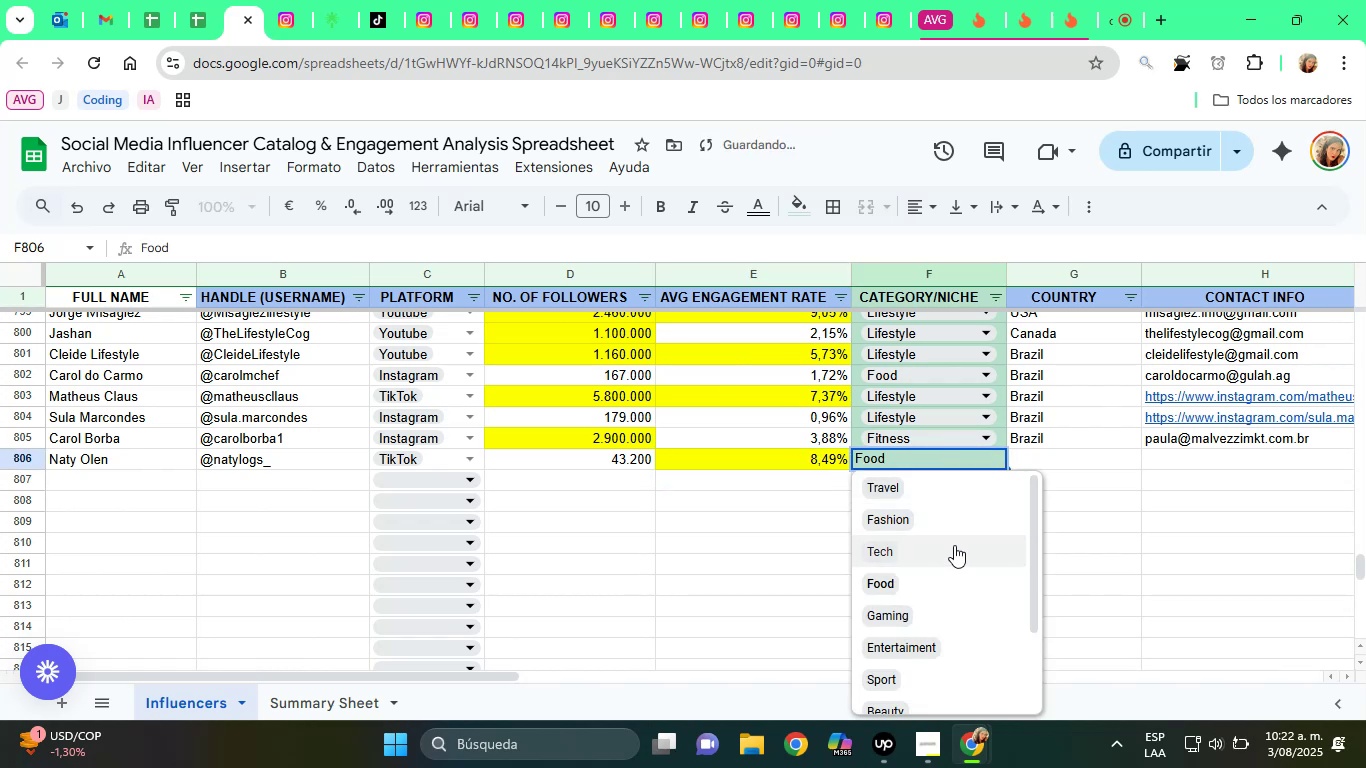 
scroll: coordinate [954, 545], scroll_direction: down, amount: 1.0
 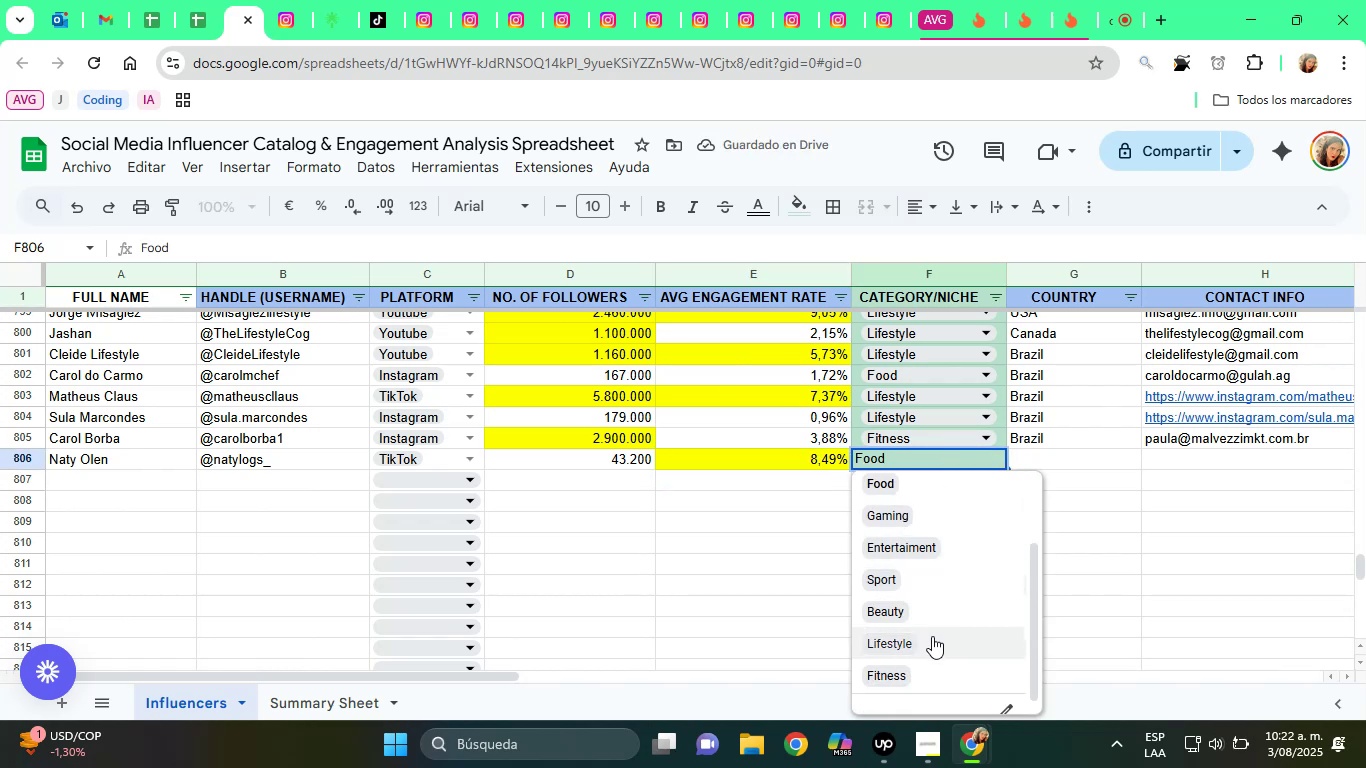 
left_click([932, 636])
 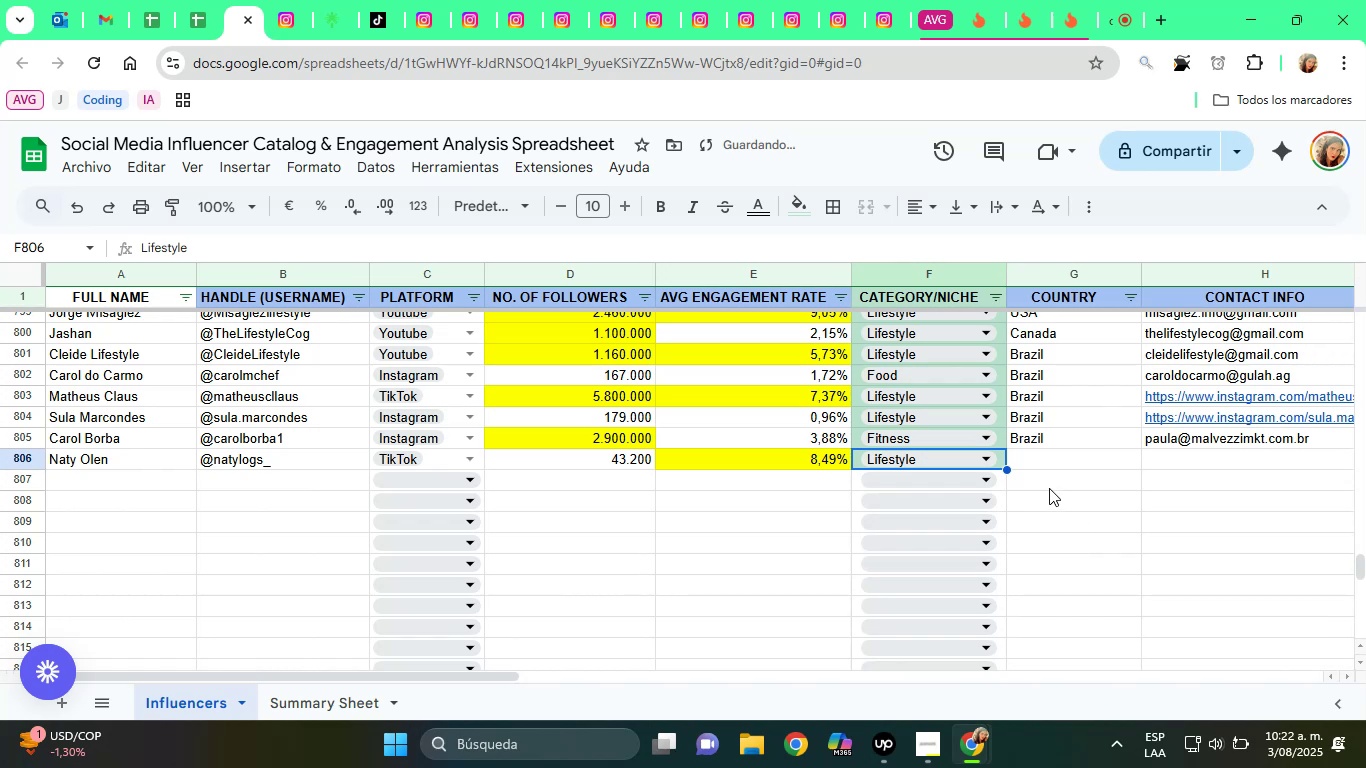 
left_click([1034, 464])
 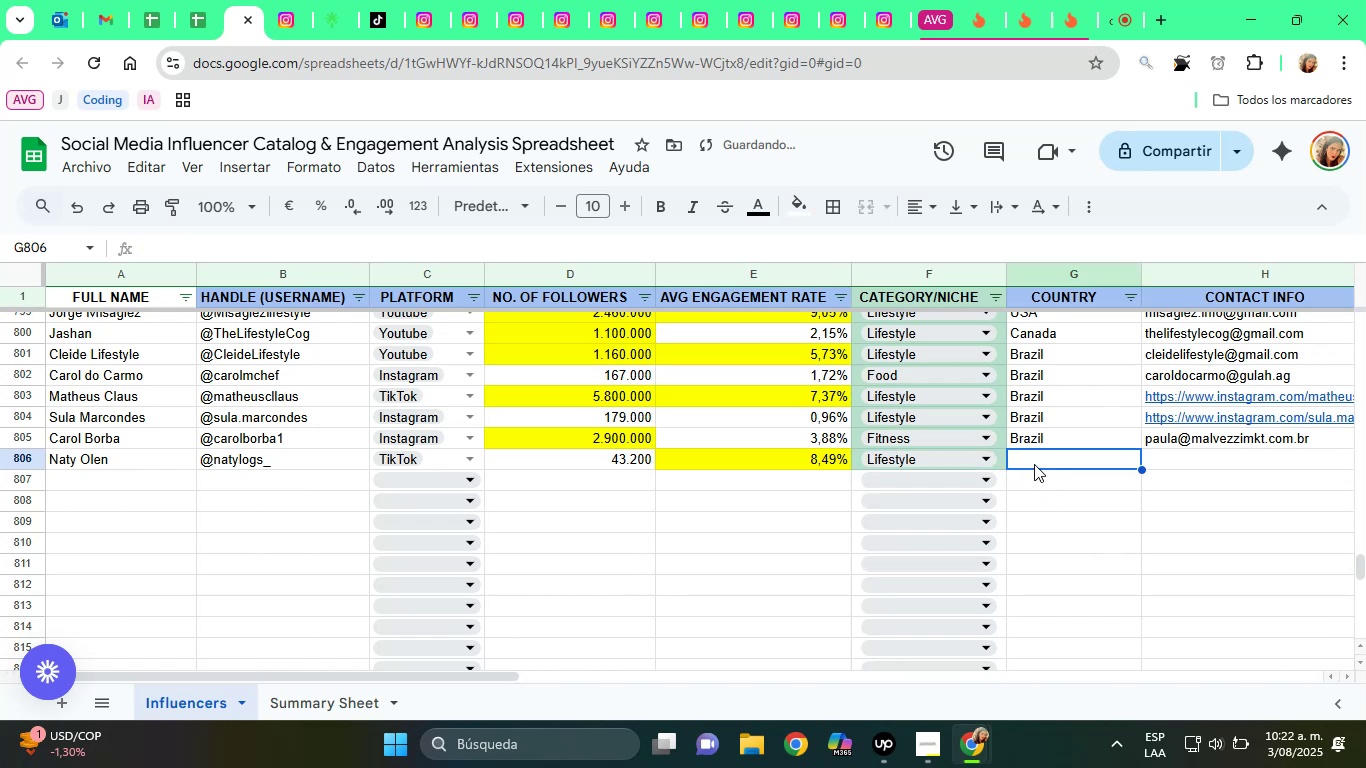 
type(USA)
 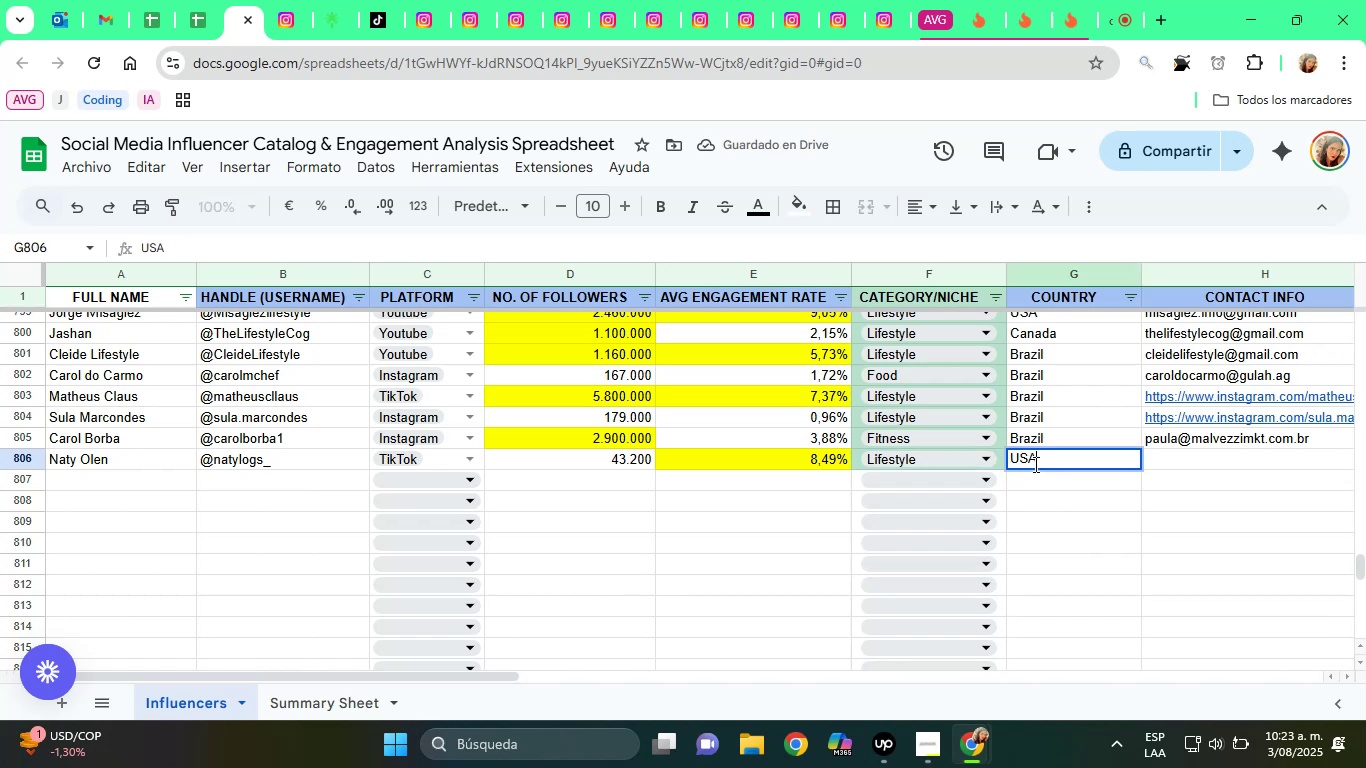 
key(ArrowRight)
 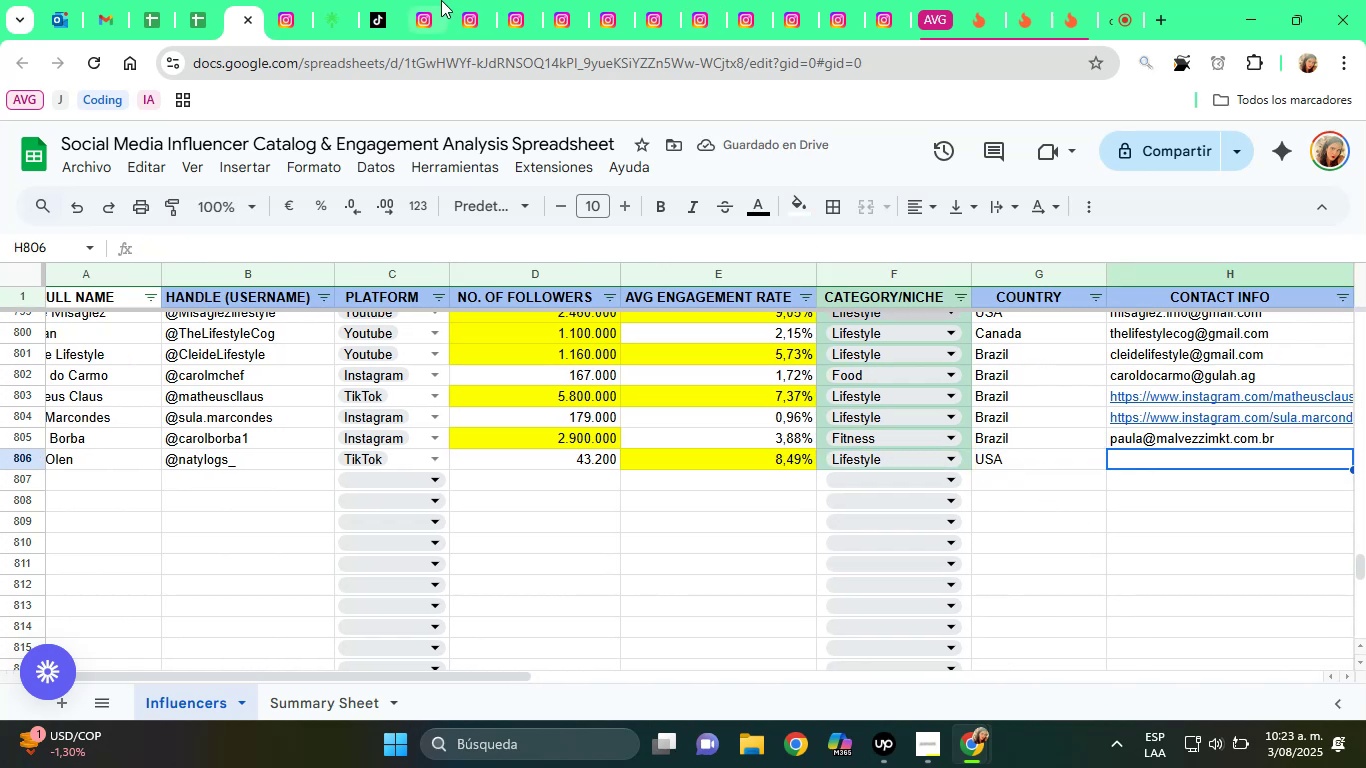 
left_click([394, 0])
 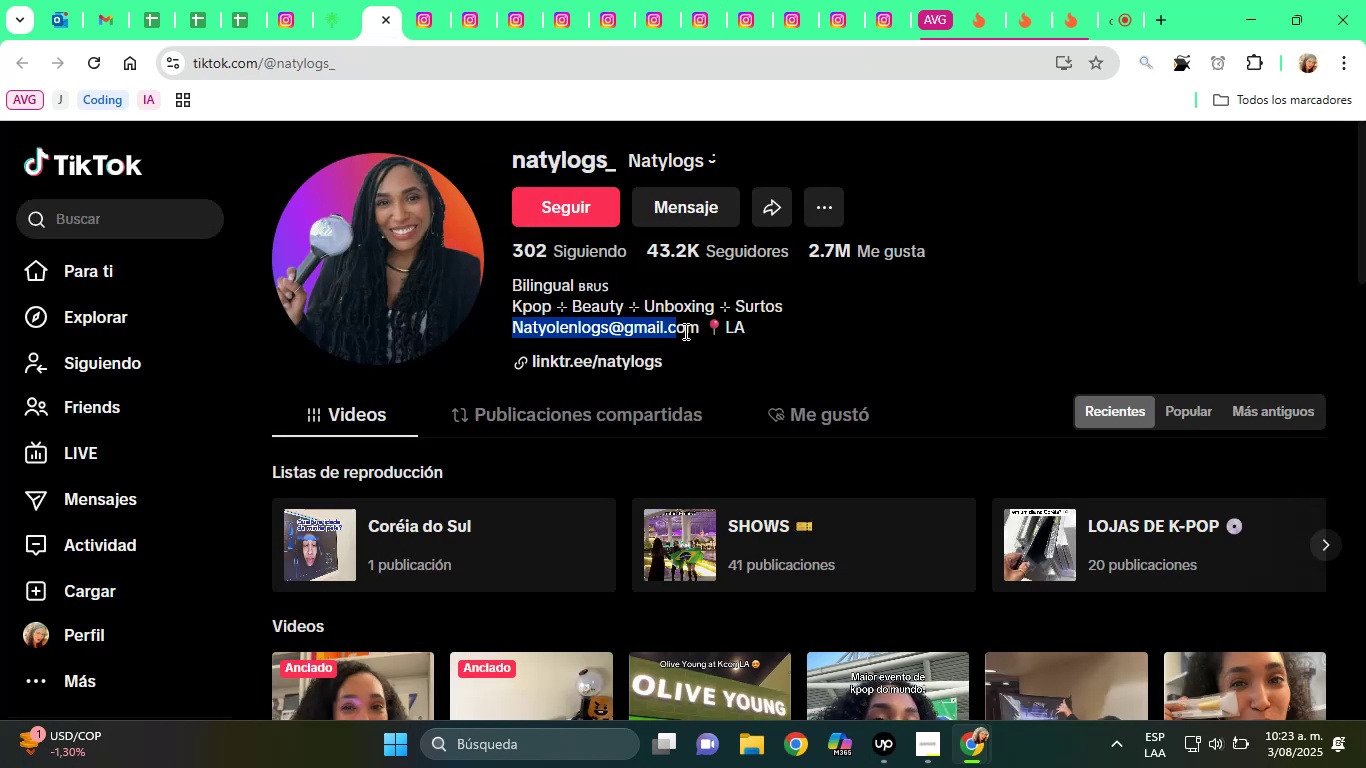 
right_click([690, 331])
 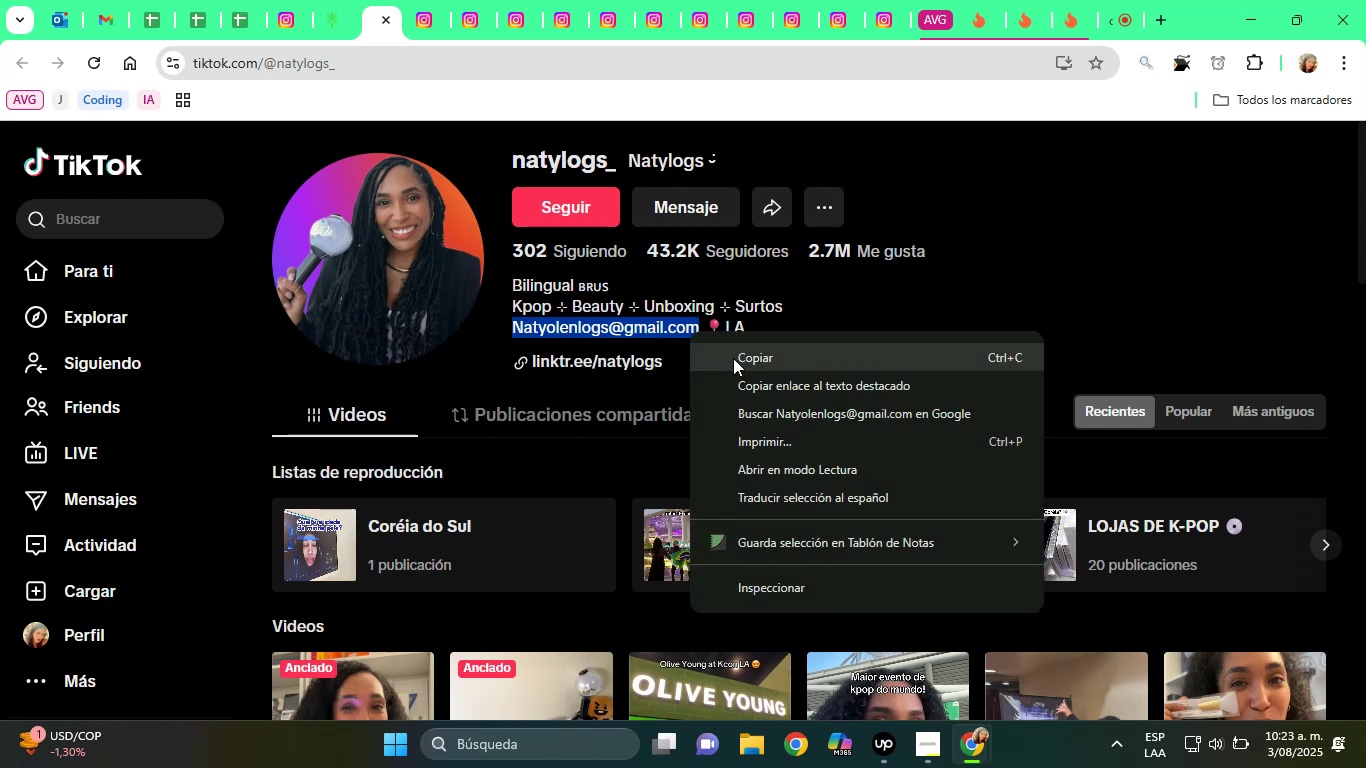 
left_click([733, 358])
 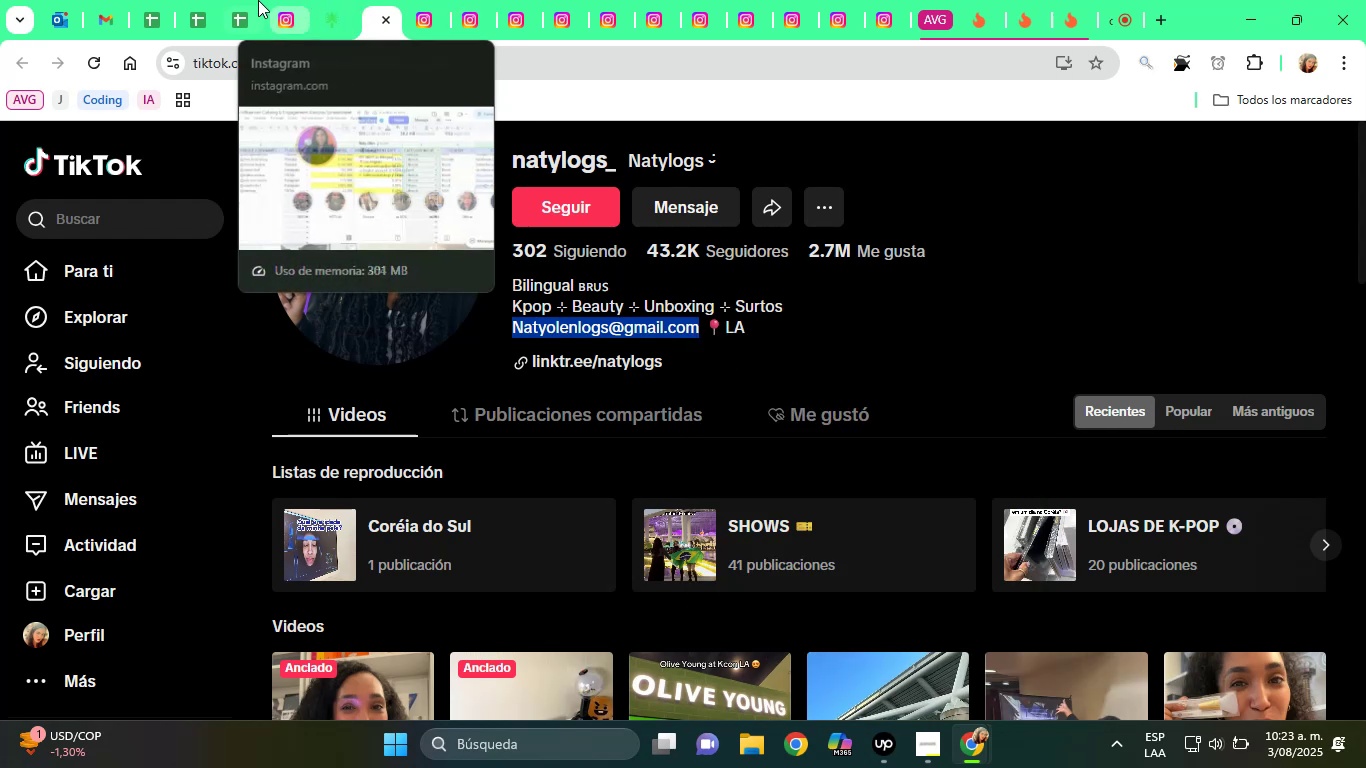 
left_click([238, 0])
 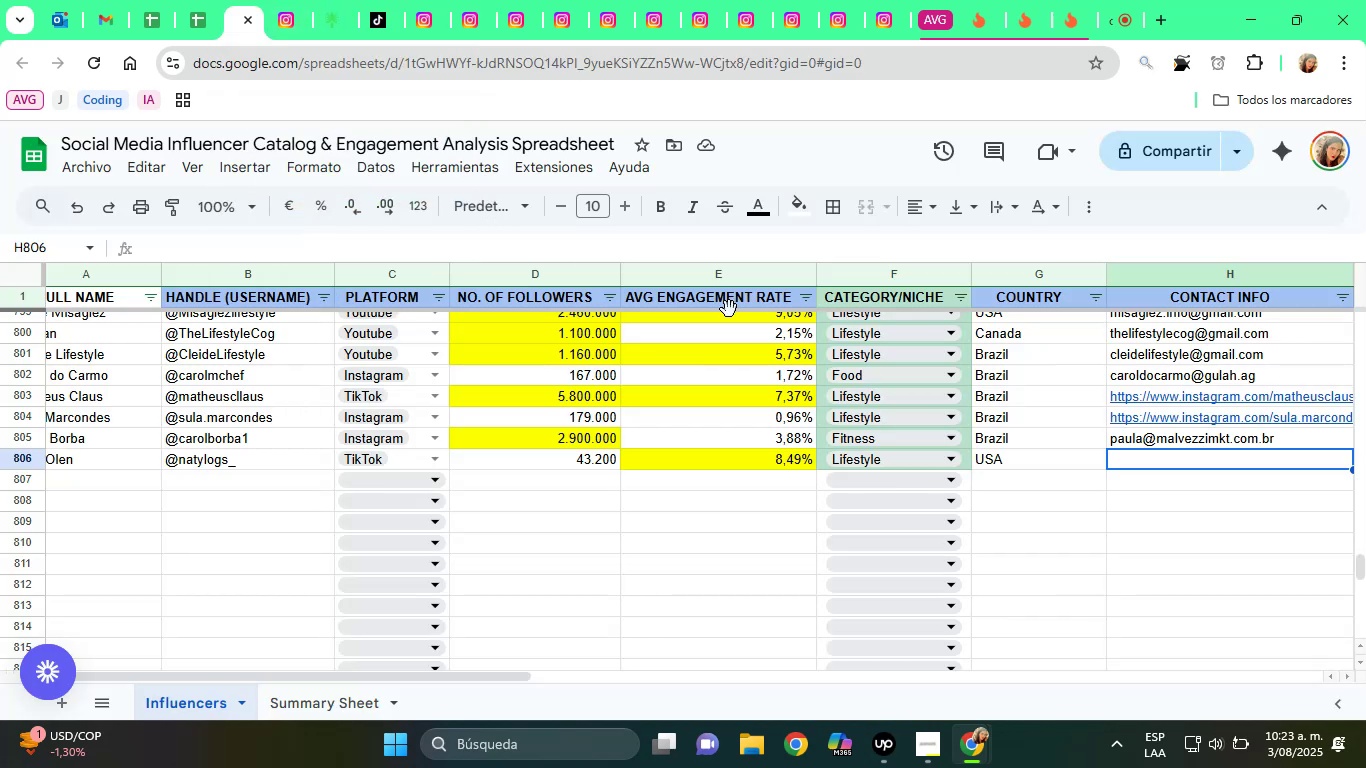 
key(Control+V)
 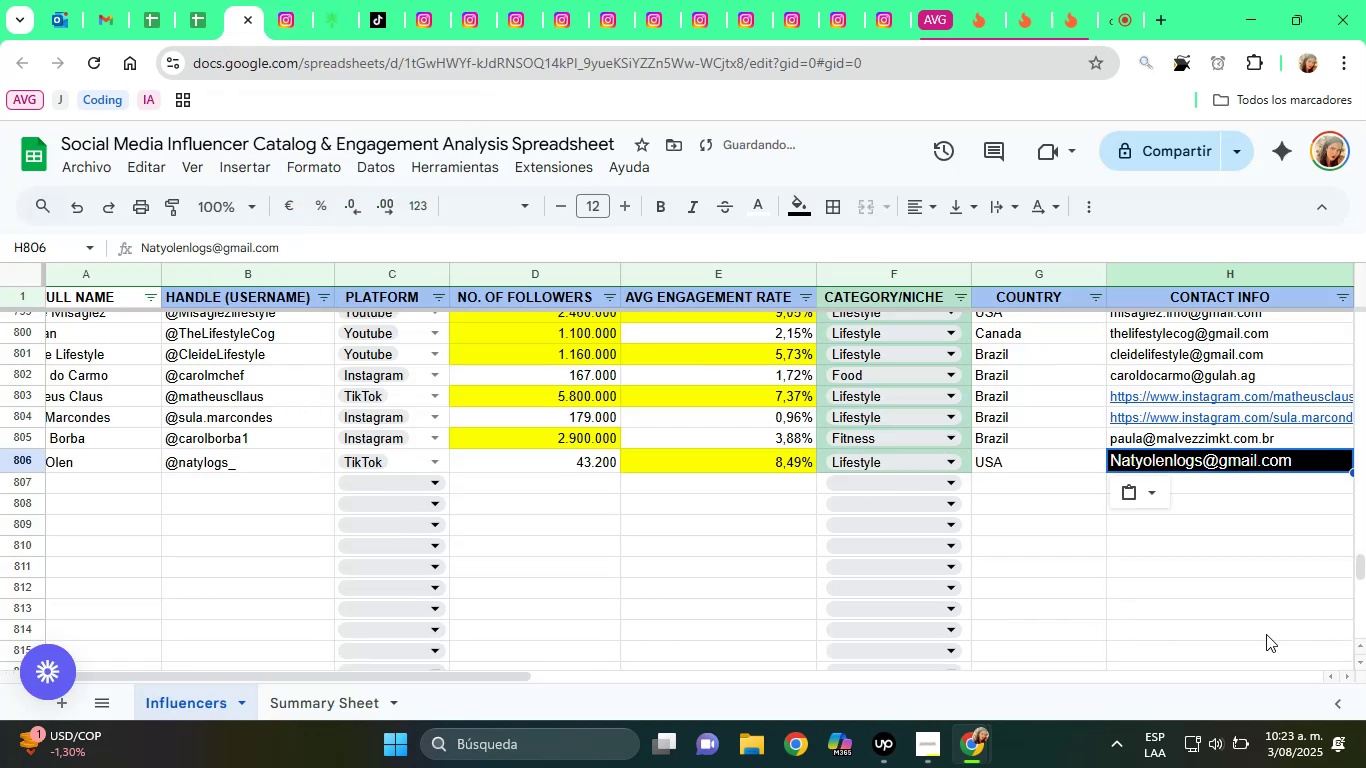 
left_click([1149, 493])
 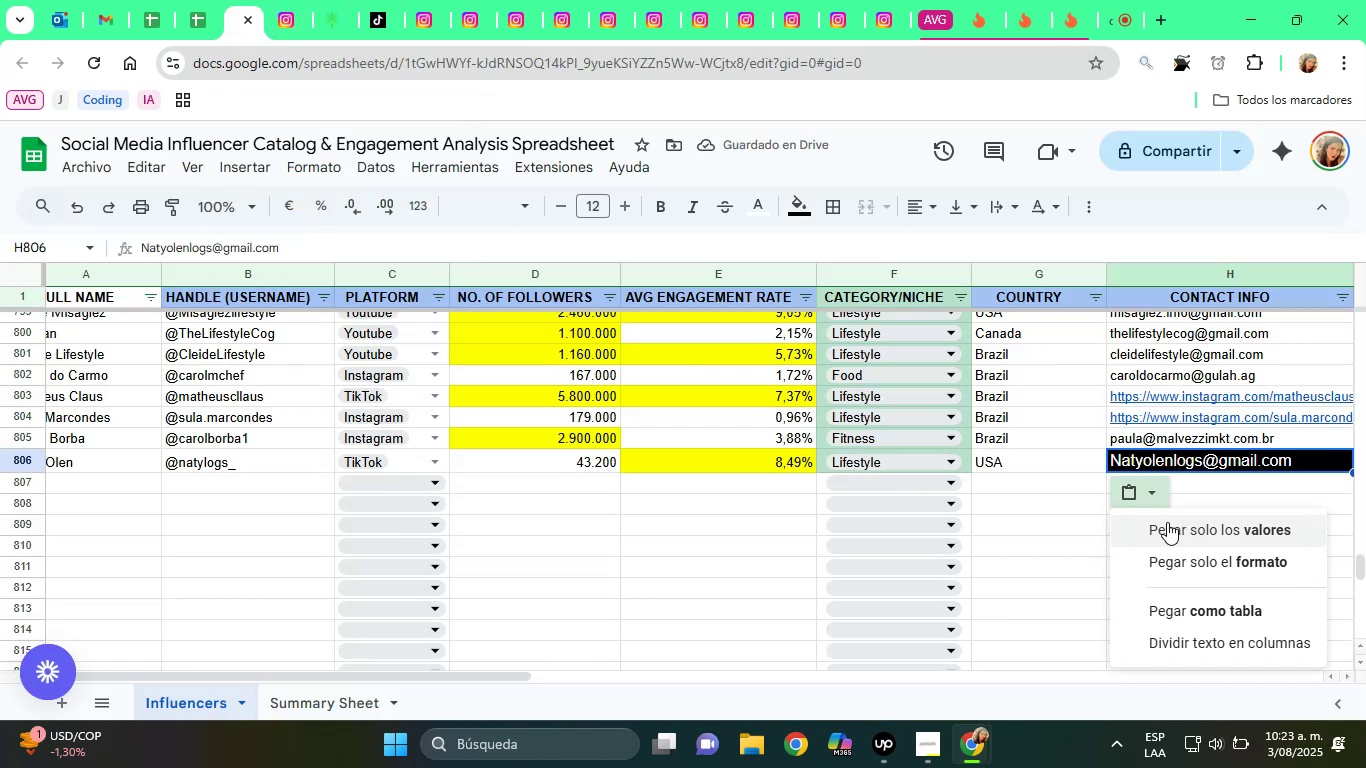 
left_click([1167, 522])
 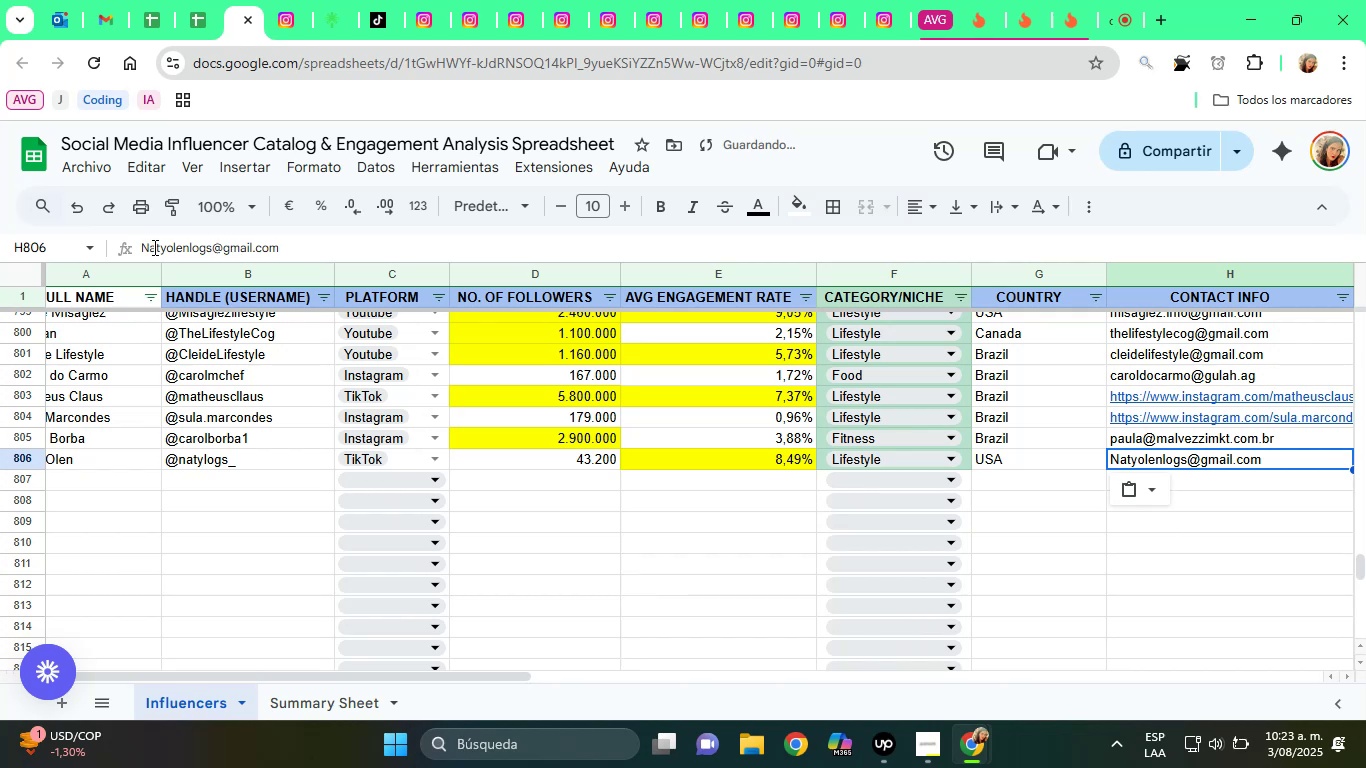 
key(ArrowDown)
 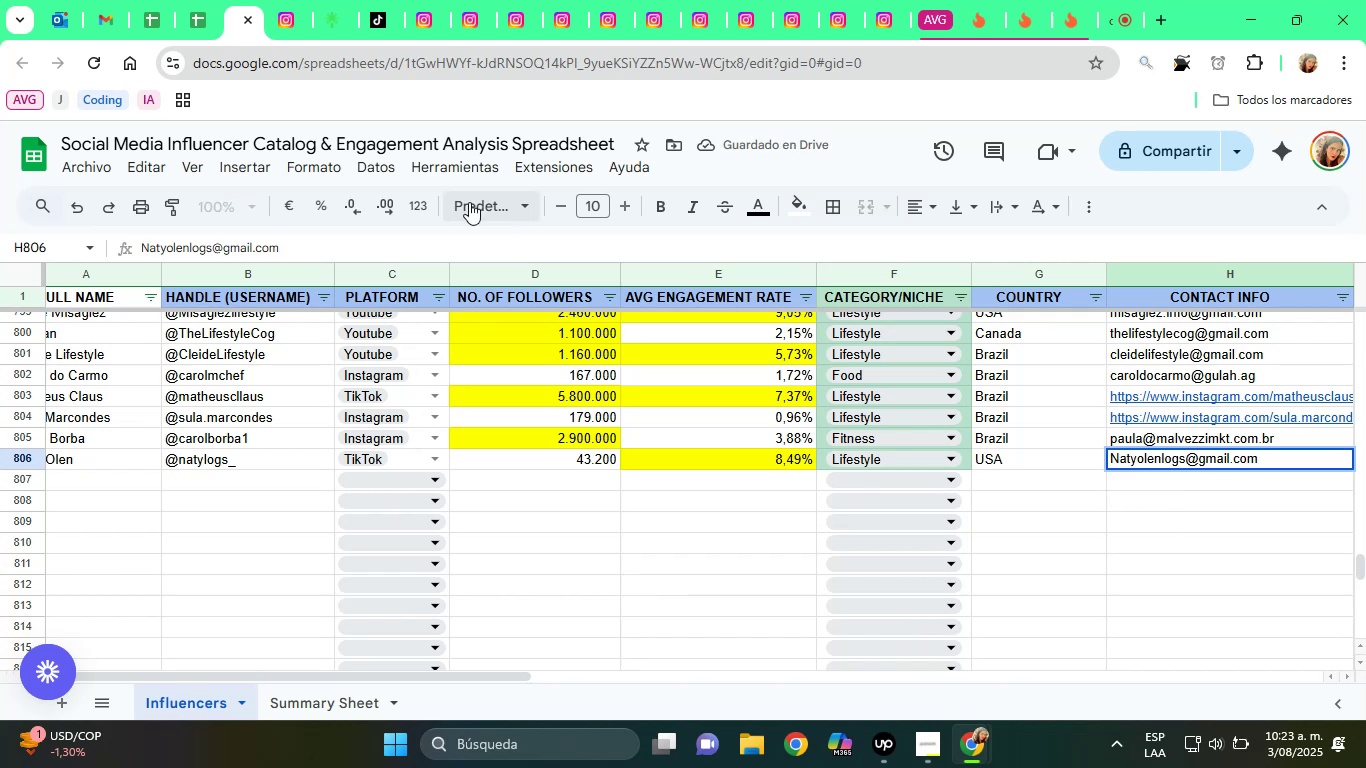 
key(Home)
 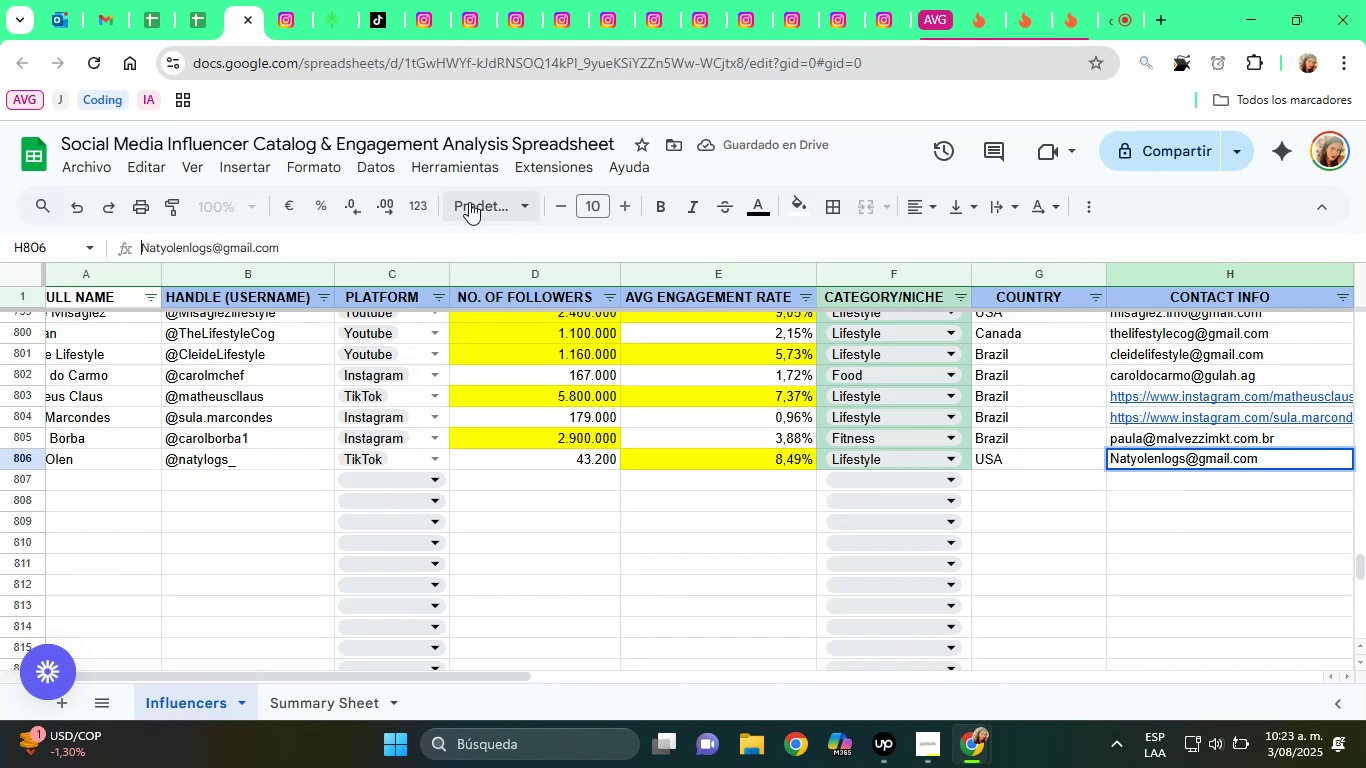 
key(Delete)
 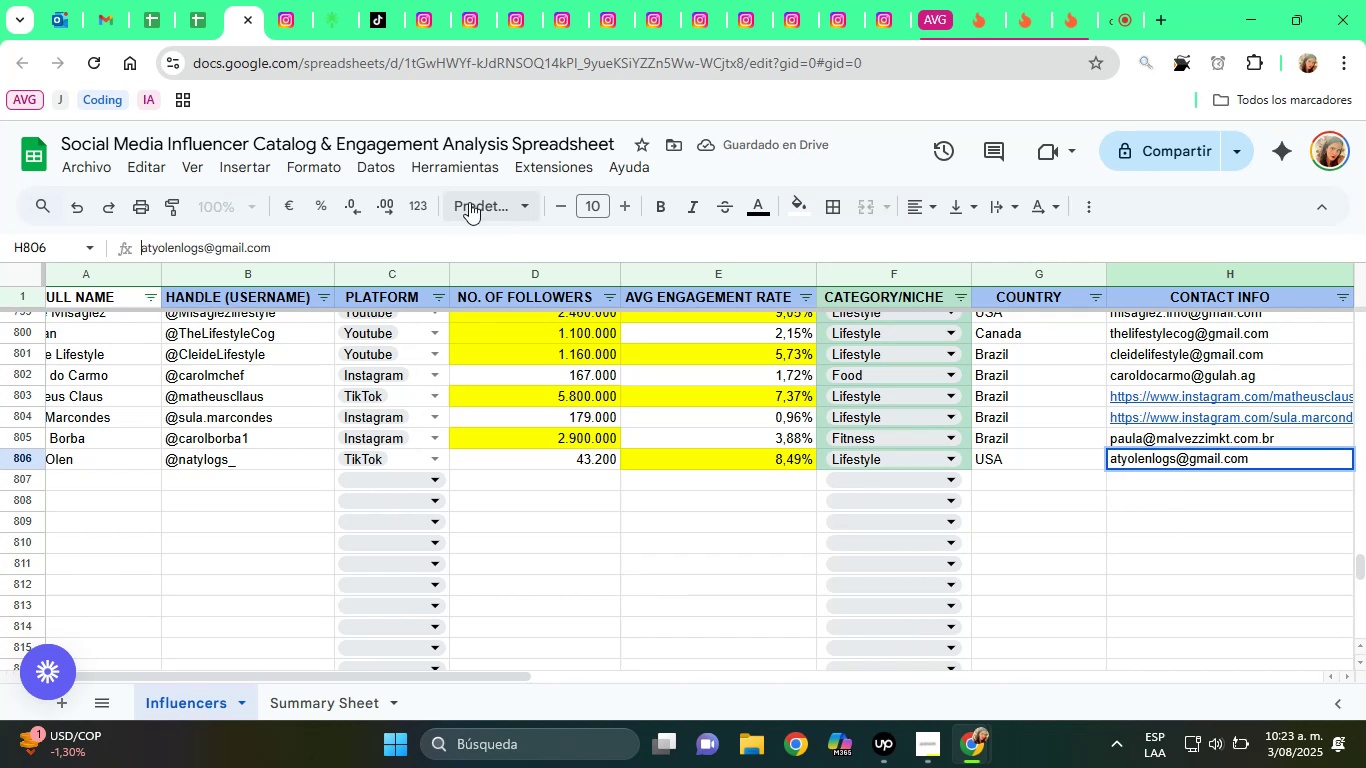 
key(N)
 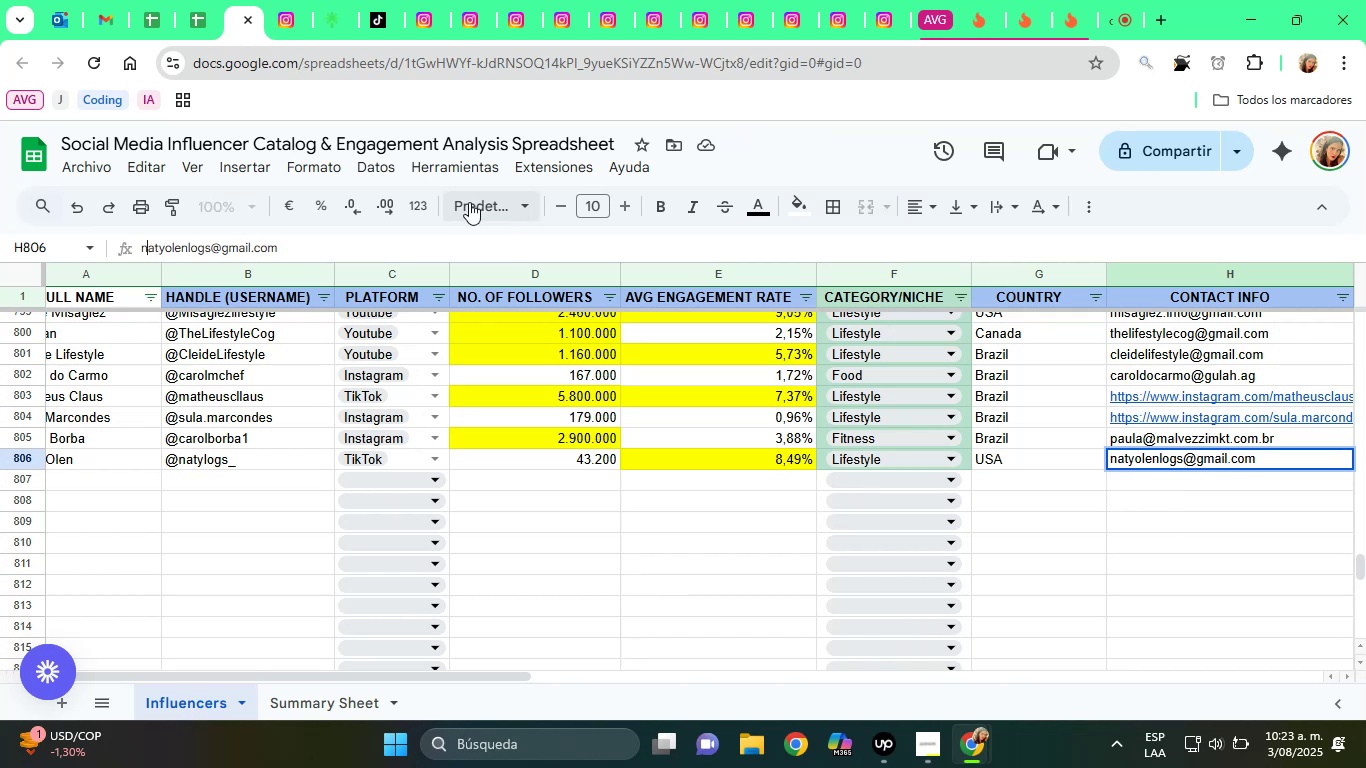 
key(Enter)
 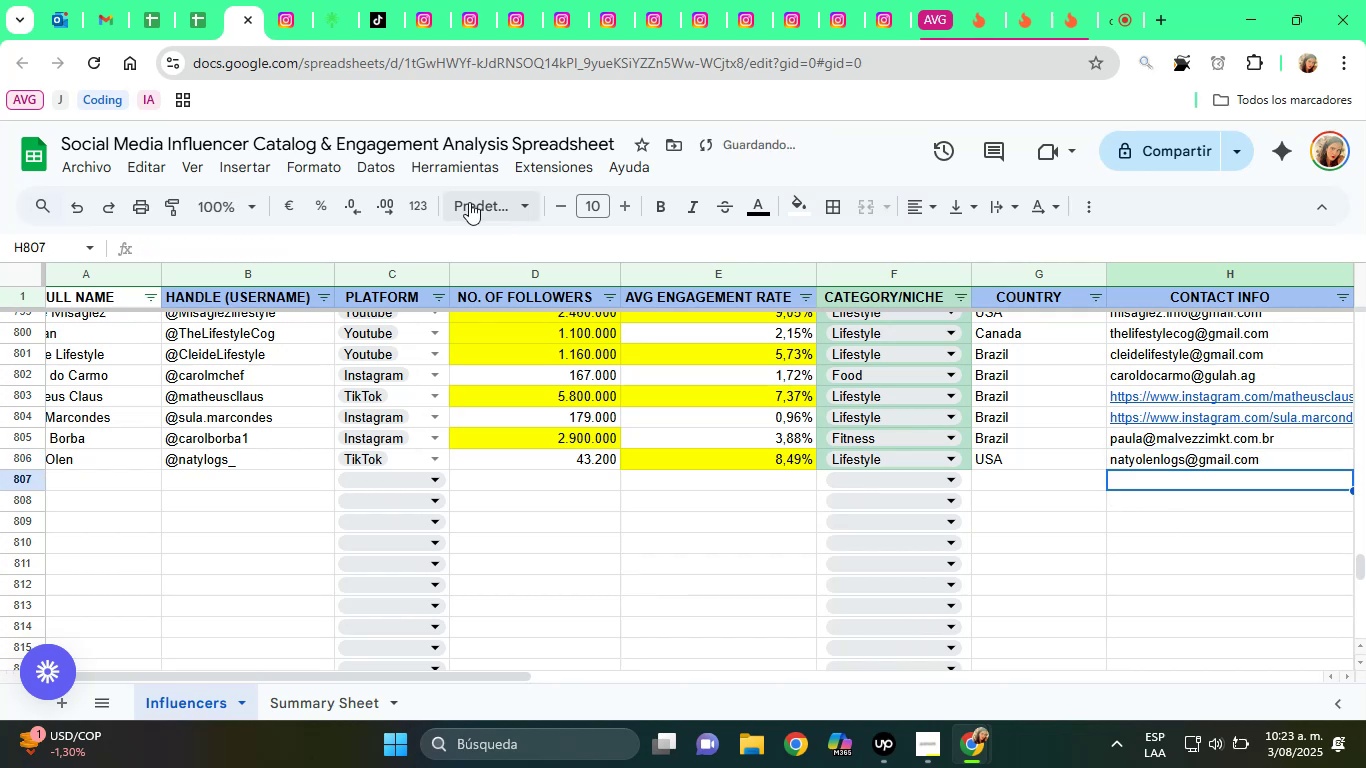 
key(ArrowUp)
 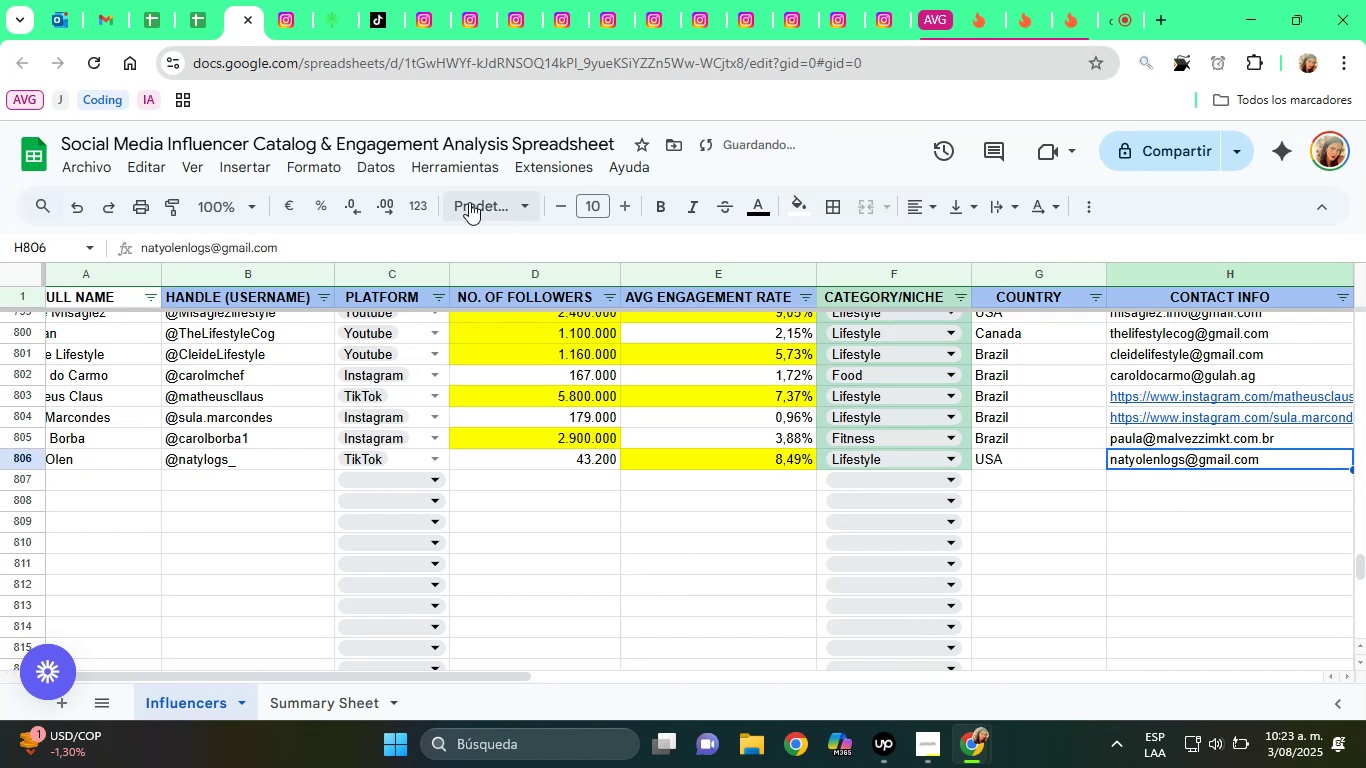 
key(ArrowRight)
 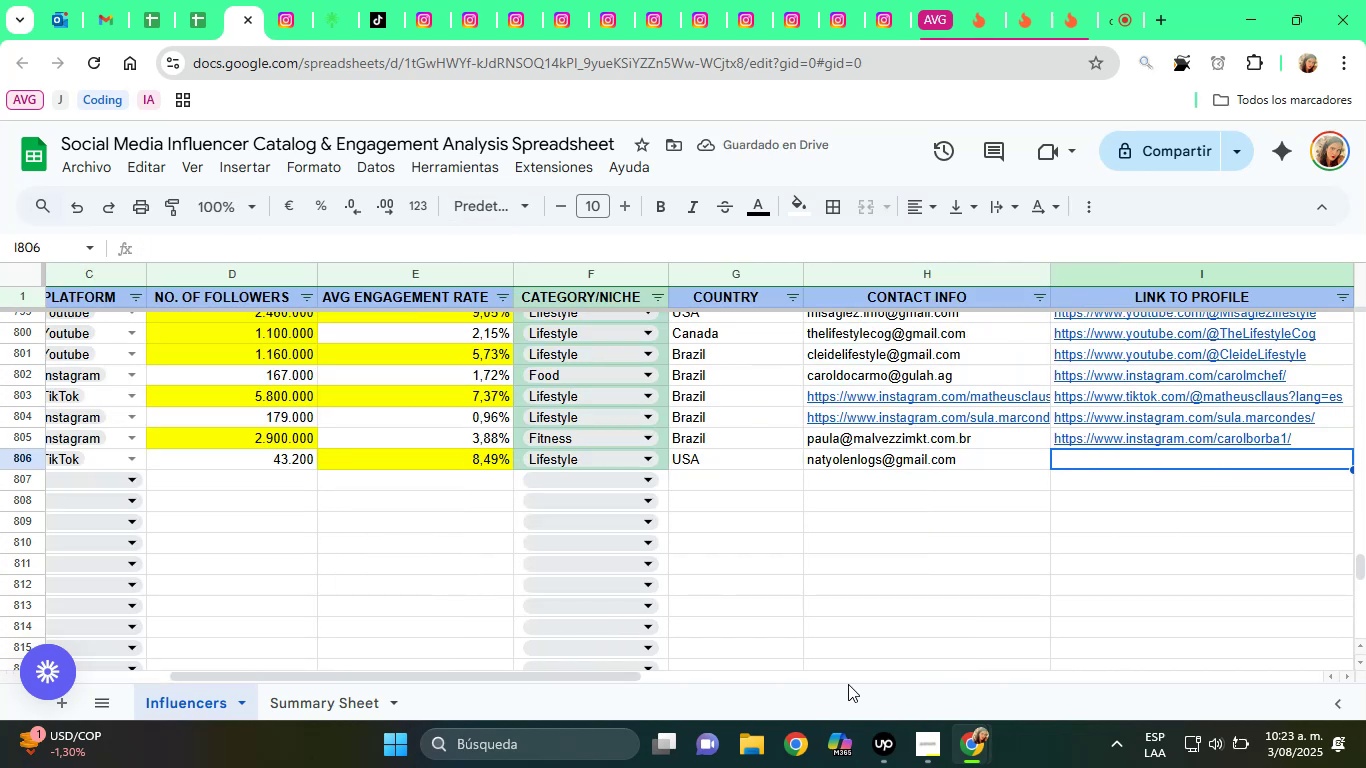 
key(ArrowLeft)
 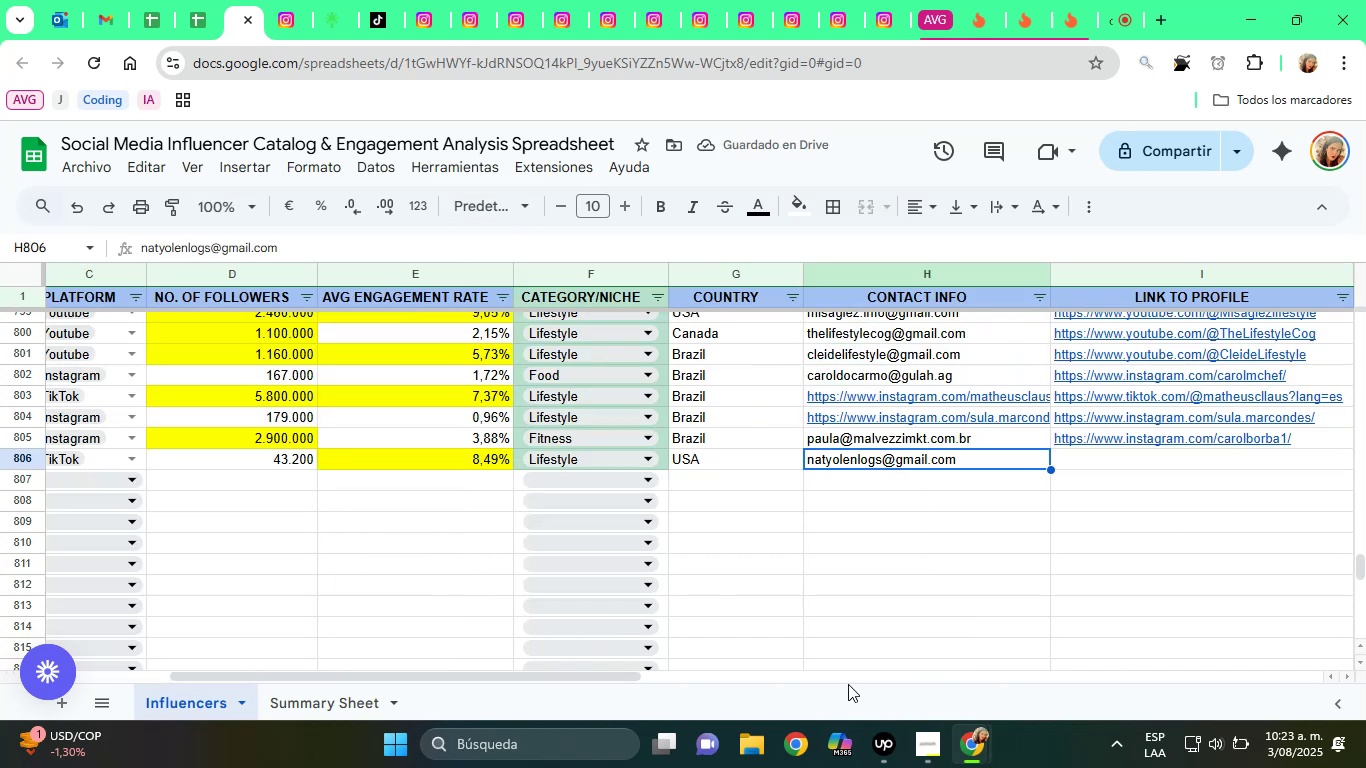 
key(ArrowLeft)
 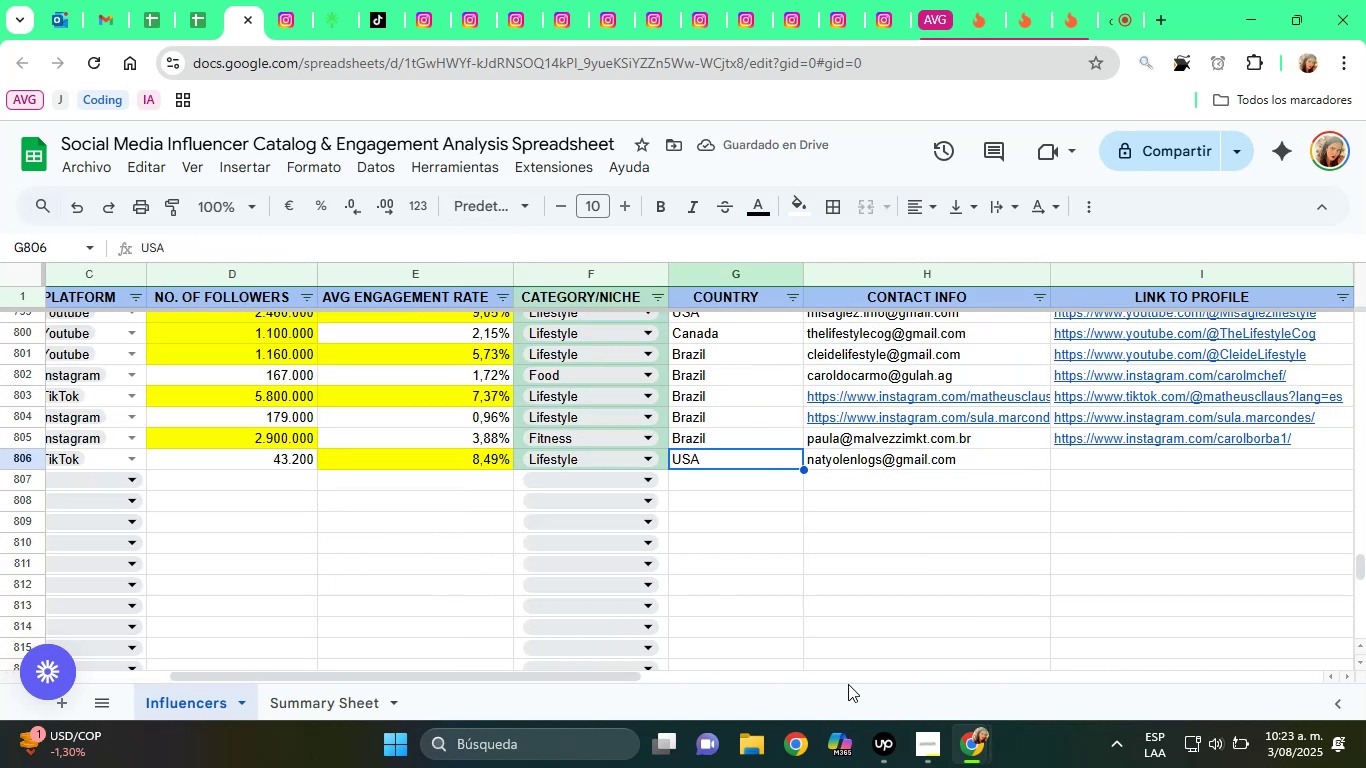 
key(ArrowLeft)
 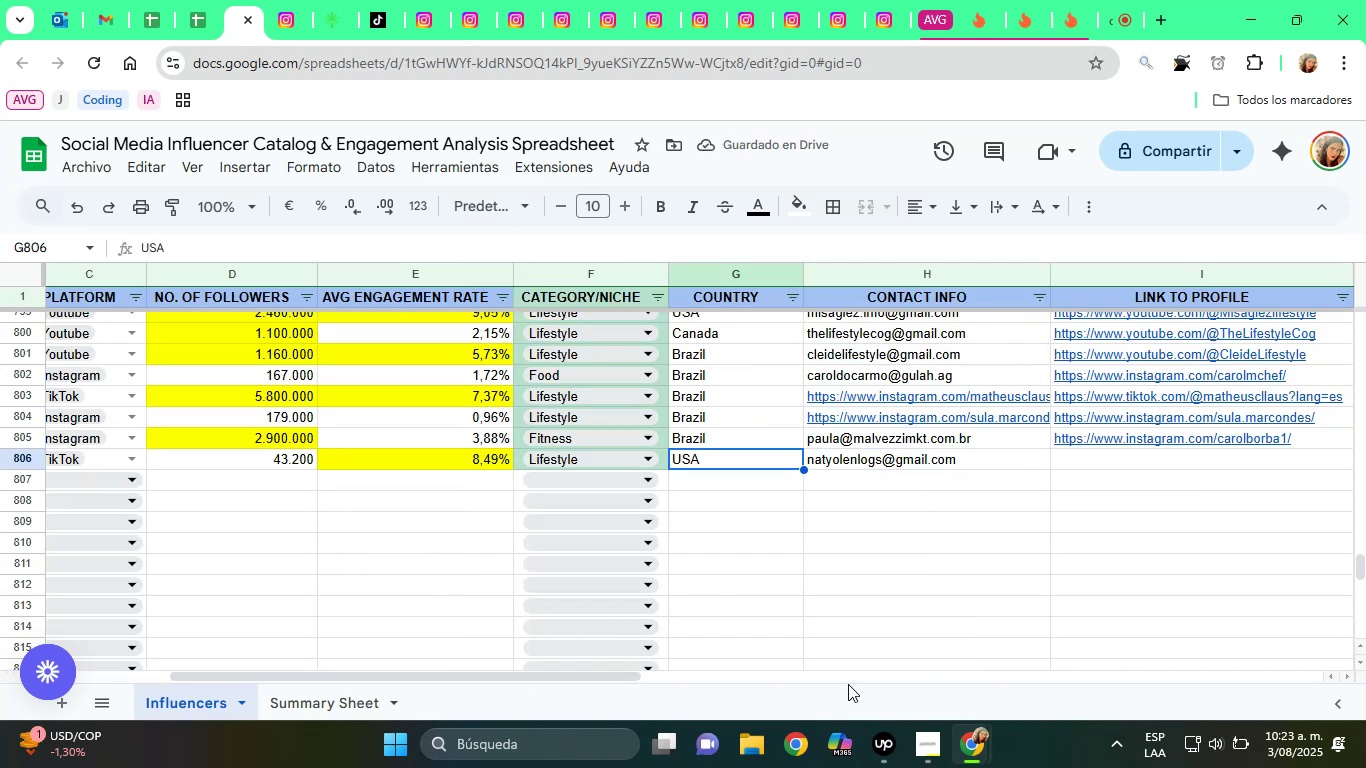 
key(ArrowLeft)
 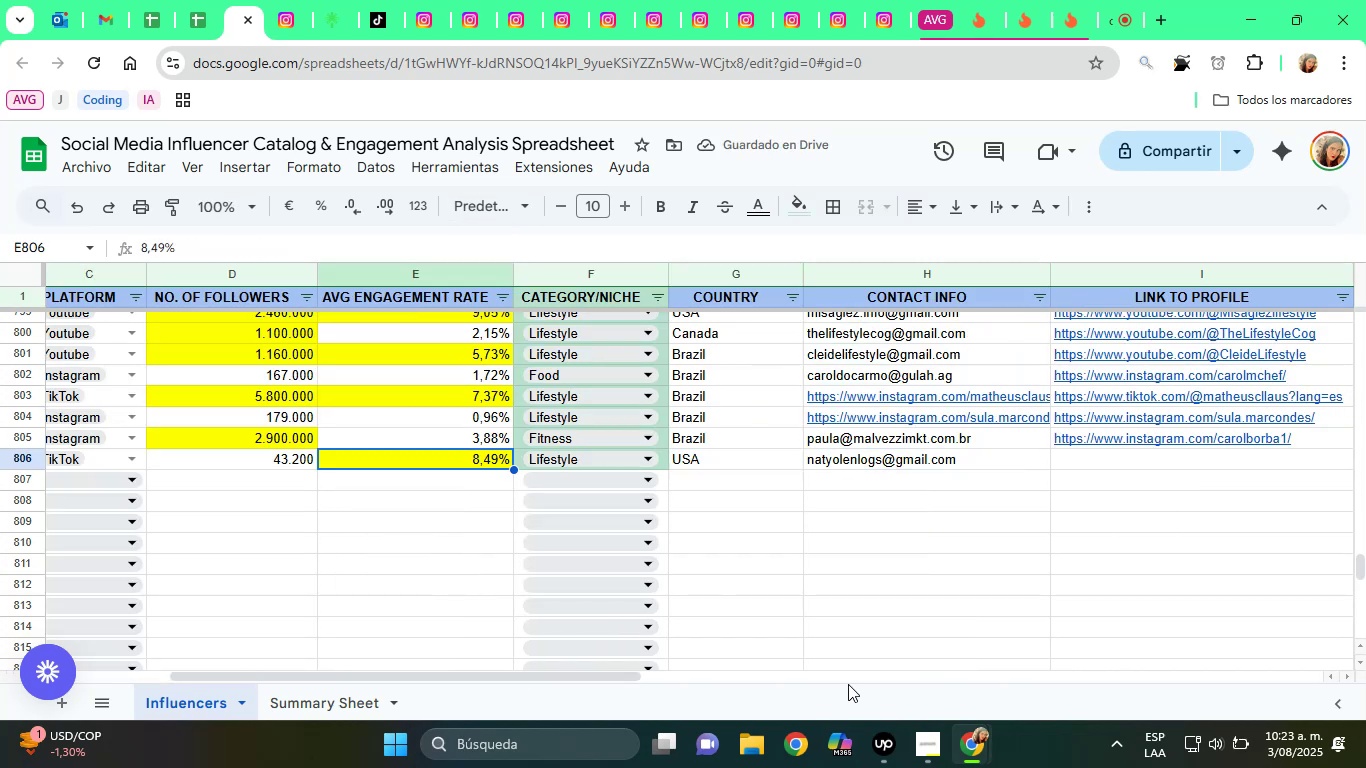 
key(ArrowLeft)
 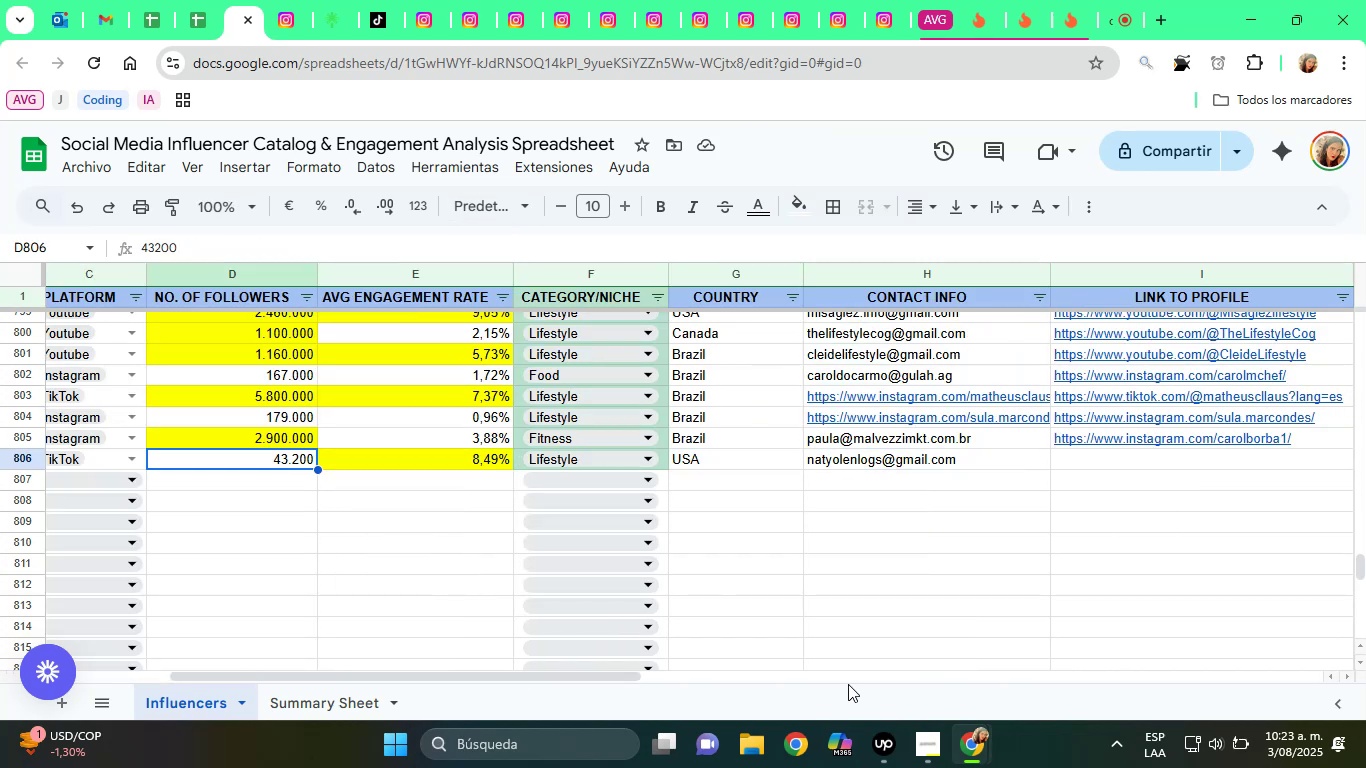 
key(ArrowLeft)
 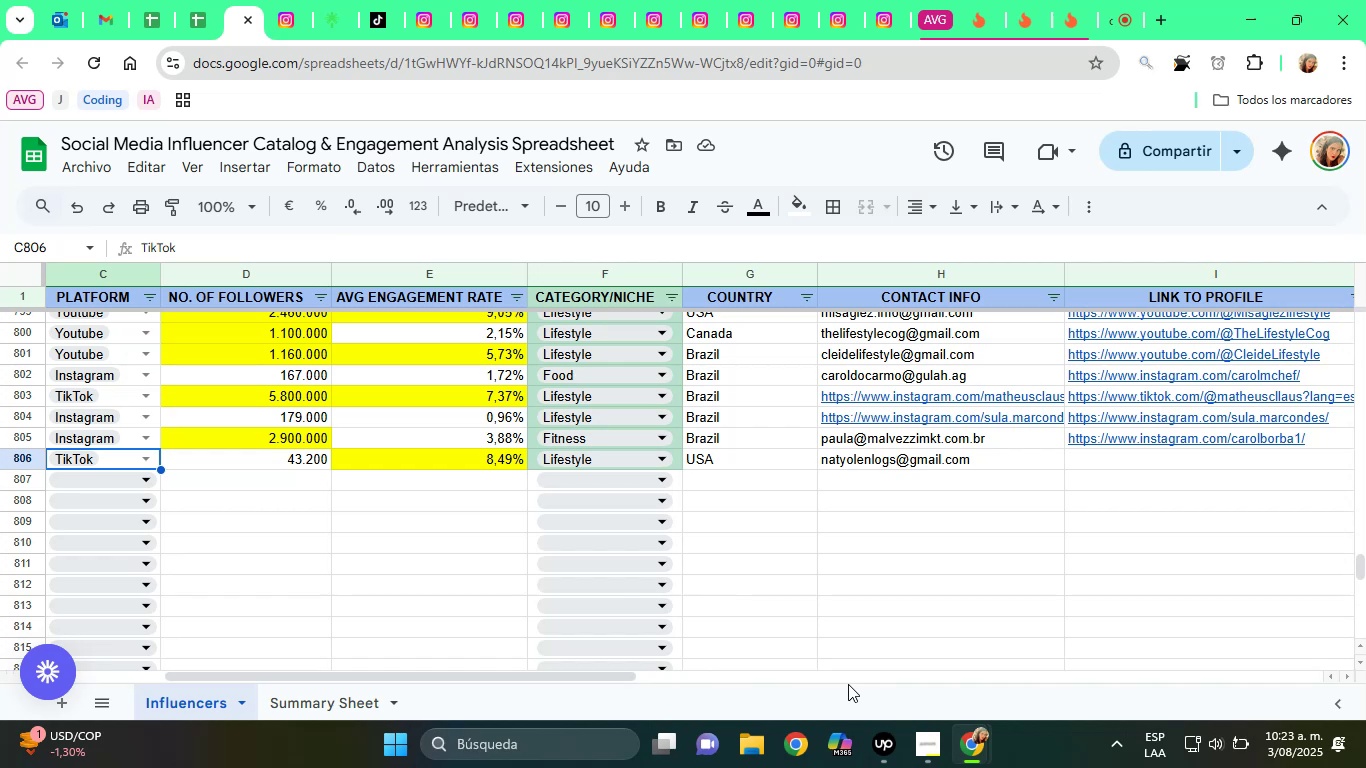 
key(ArrowLeft)
 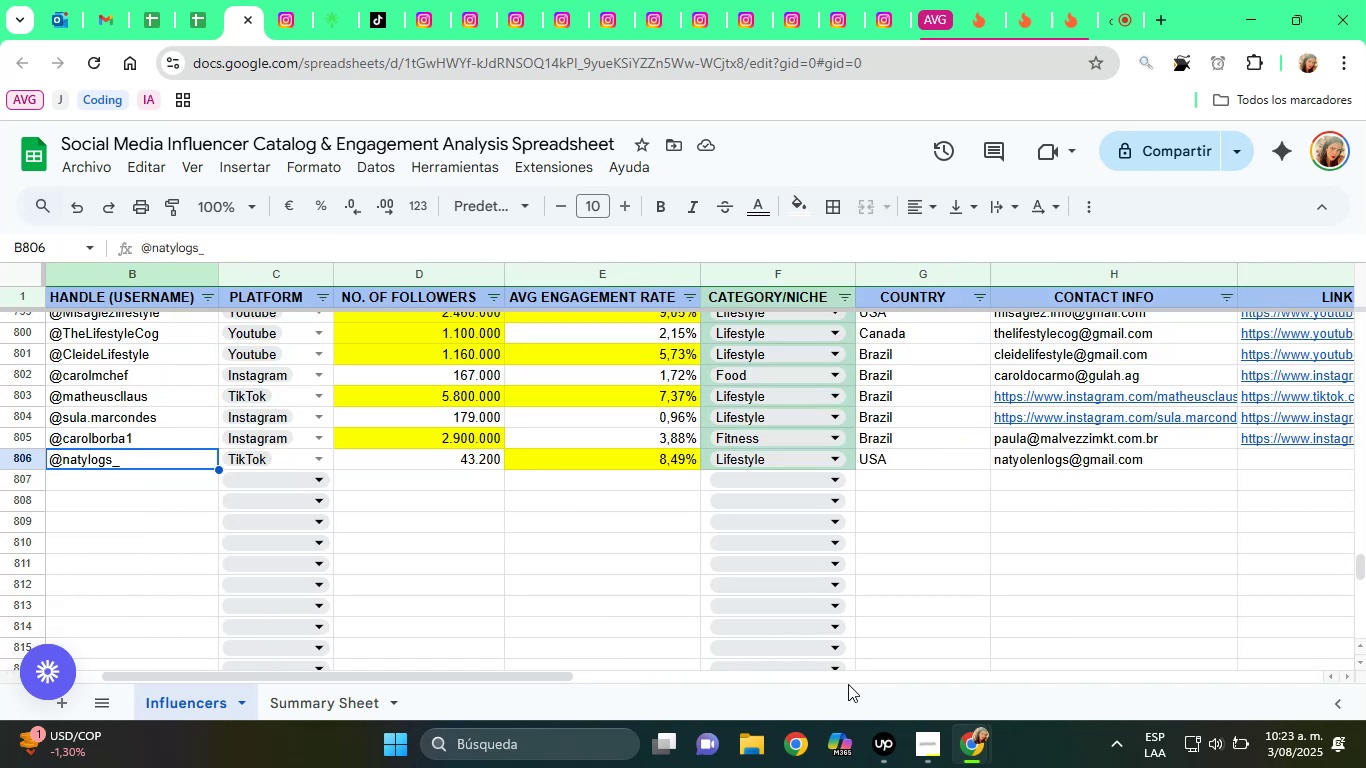 
key(ArrowLeft)
 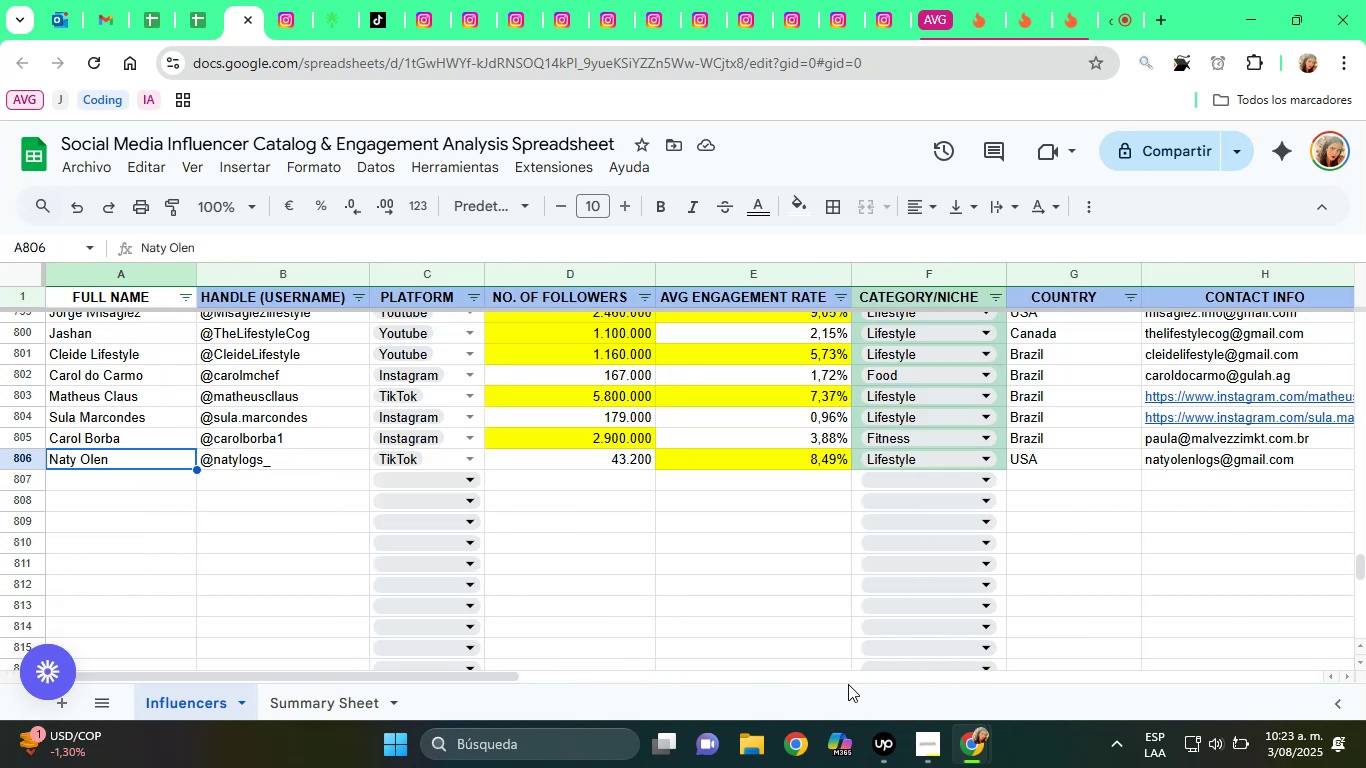 
key(ArrowLeft)
 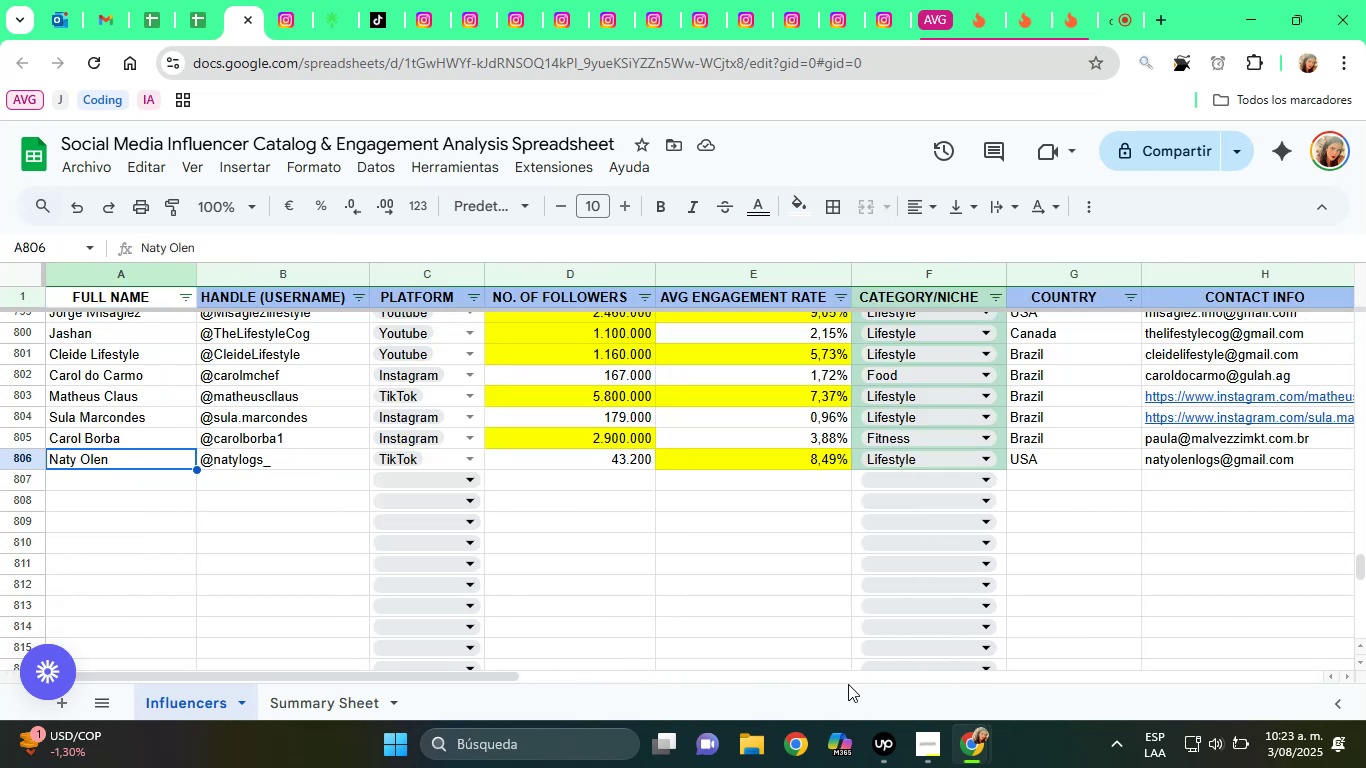 
key(ArrowLeft)
 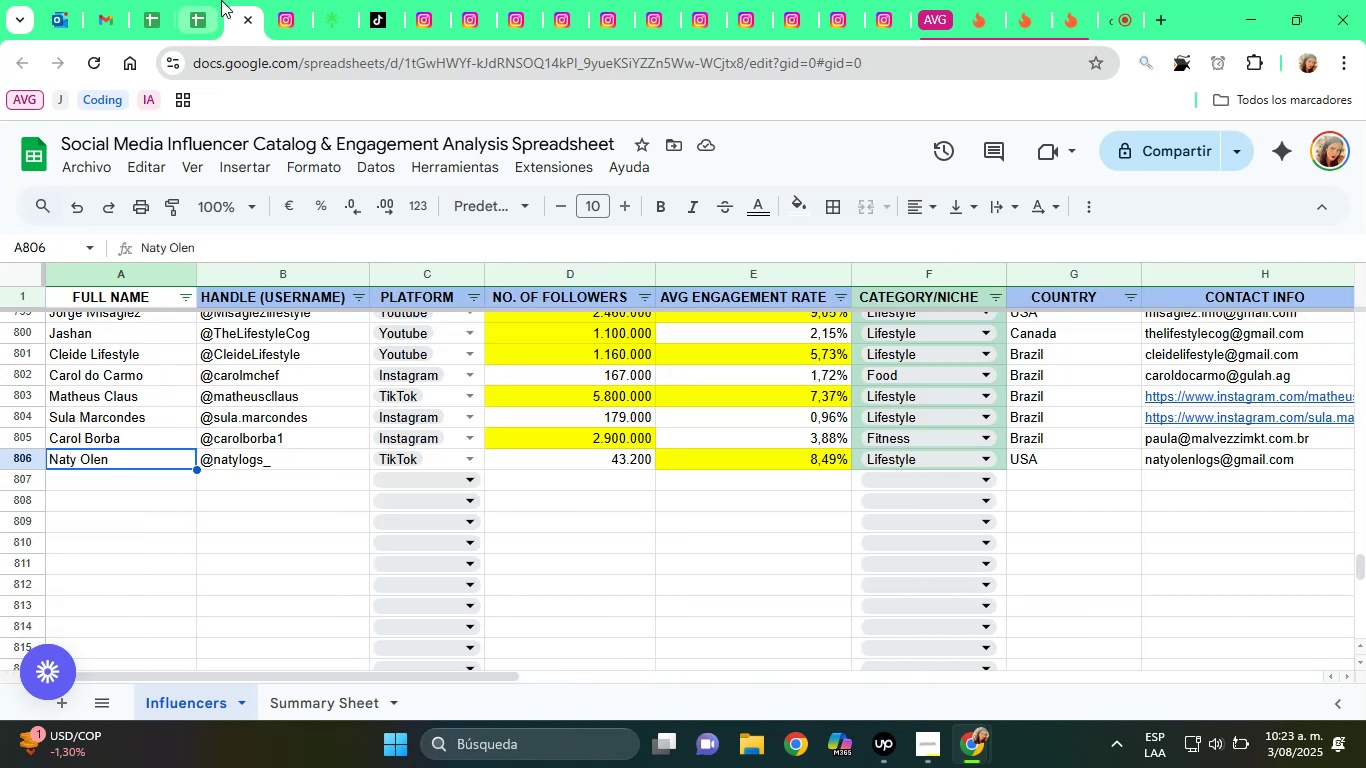 
left_click([260, 0])
 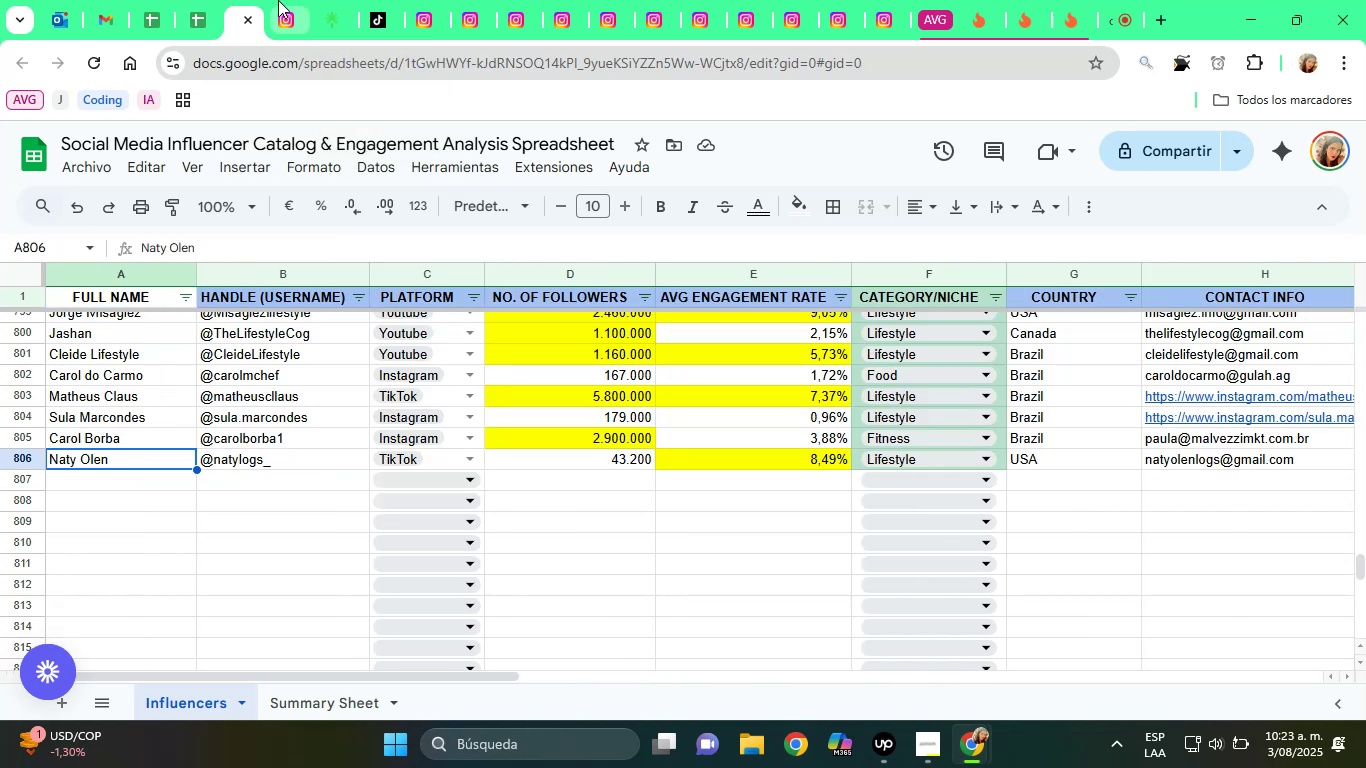 
double_click([278, 0])
 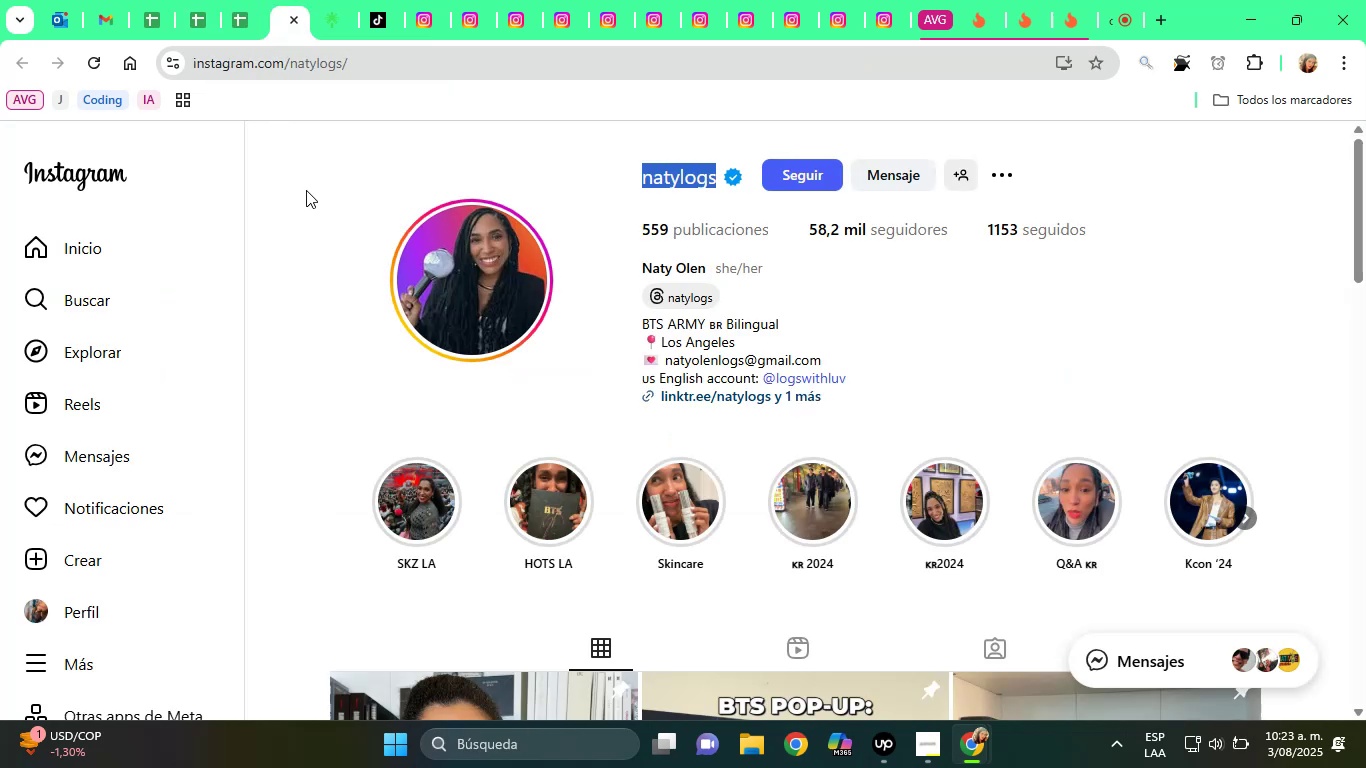 
scroll: coordinate [397, 254], scroll_direction: down, amount: 1.0
 